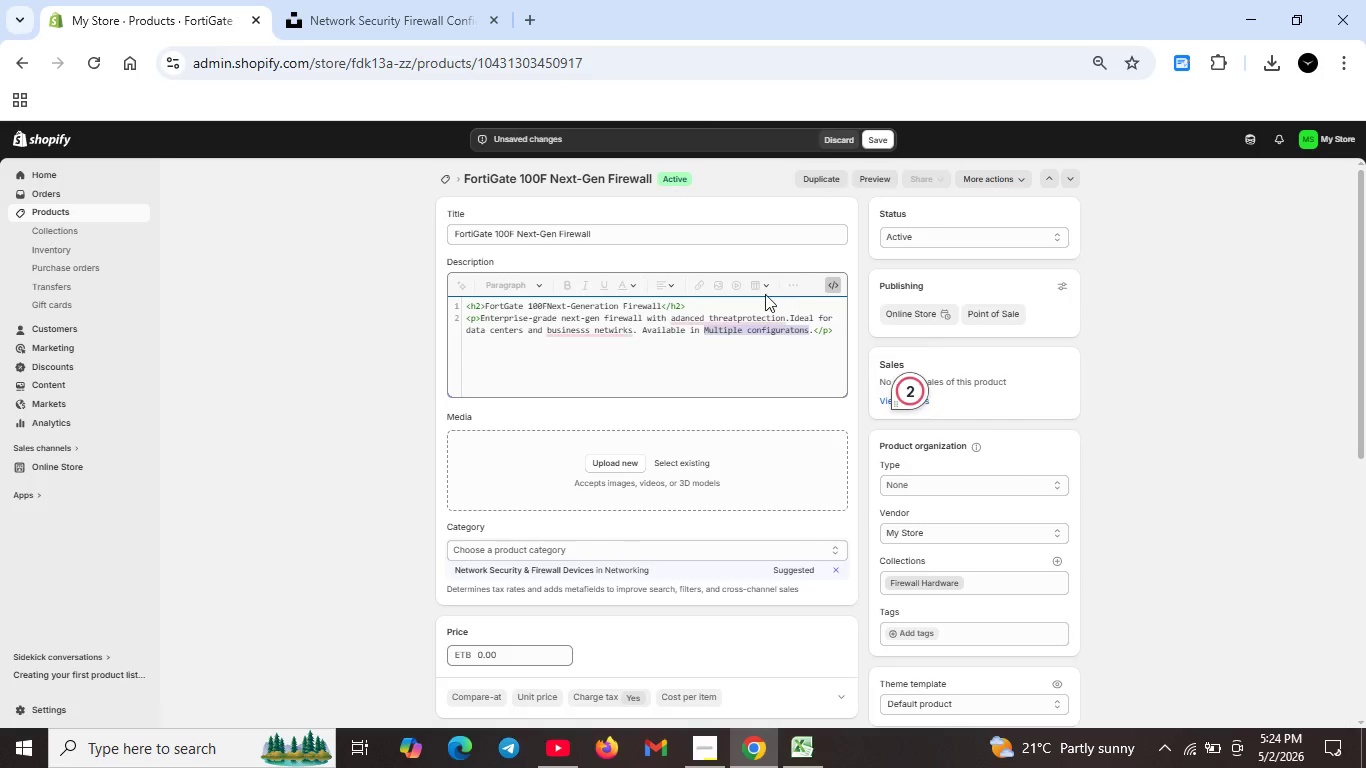 
key(Unknown)
 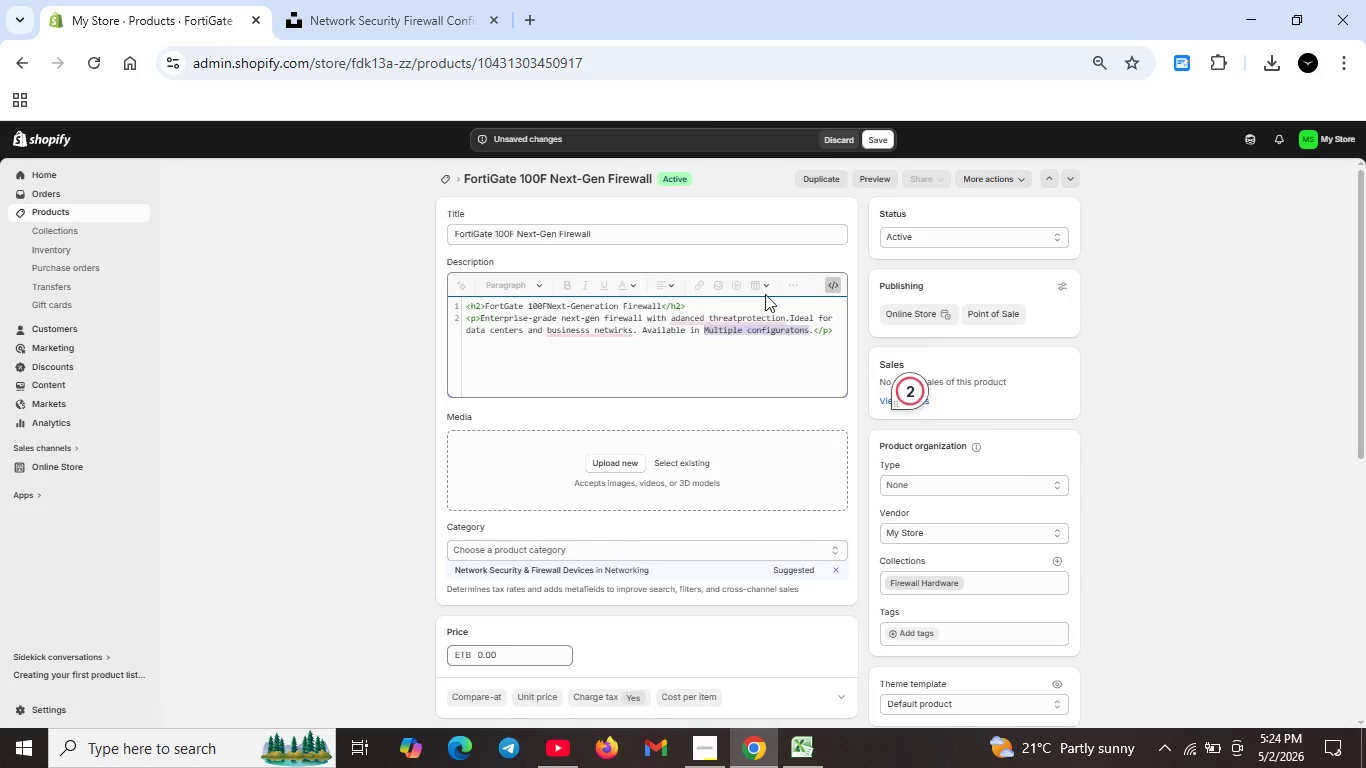 
key(Unknown)
 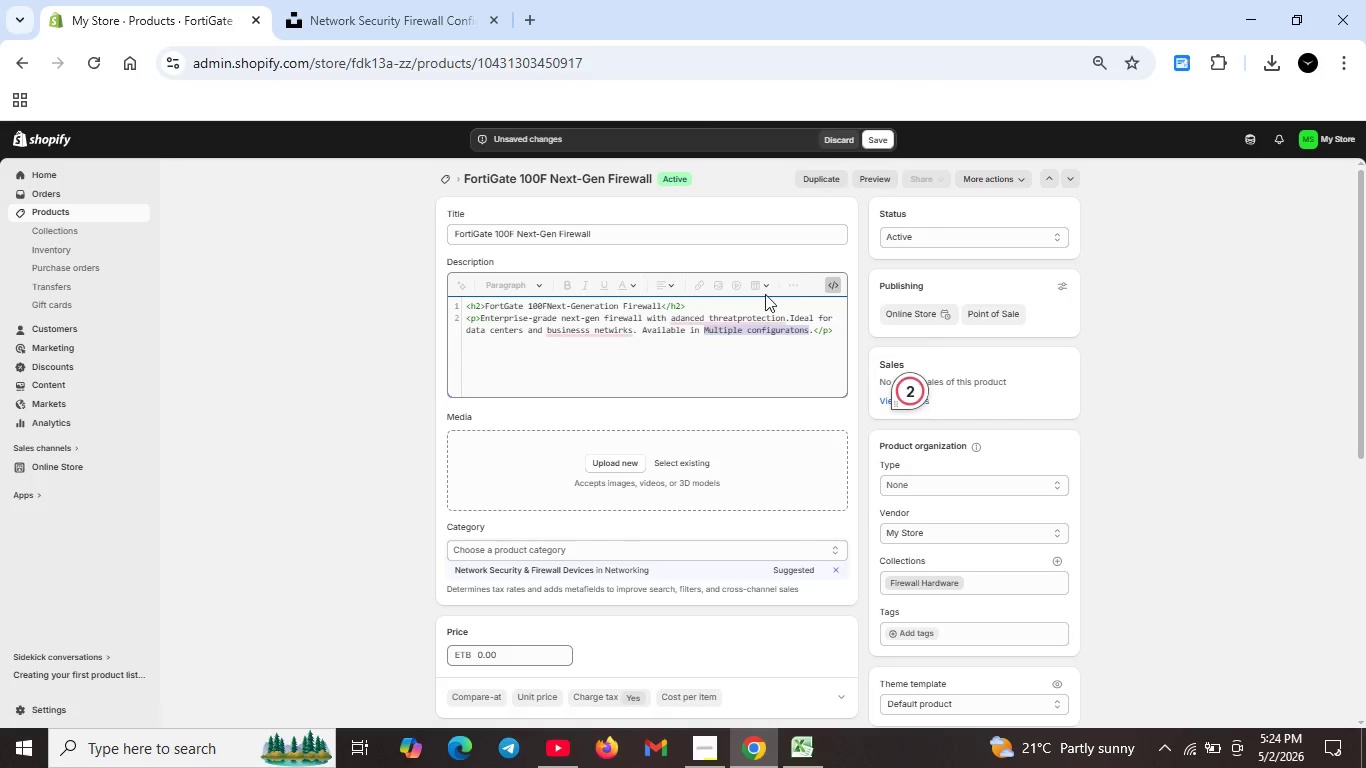 
hold_key(key=Unknown, duration=4.33)
 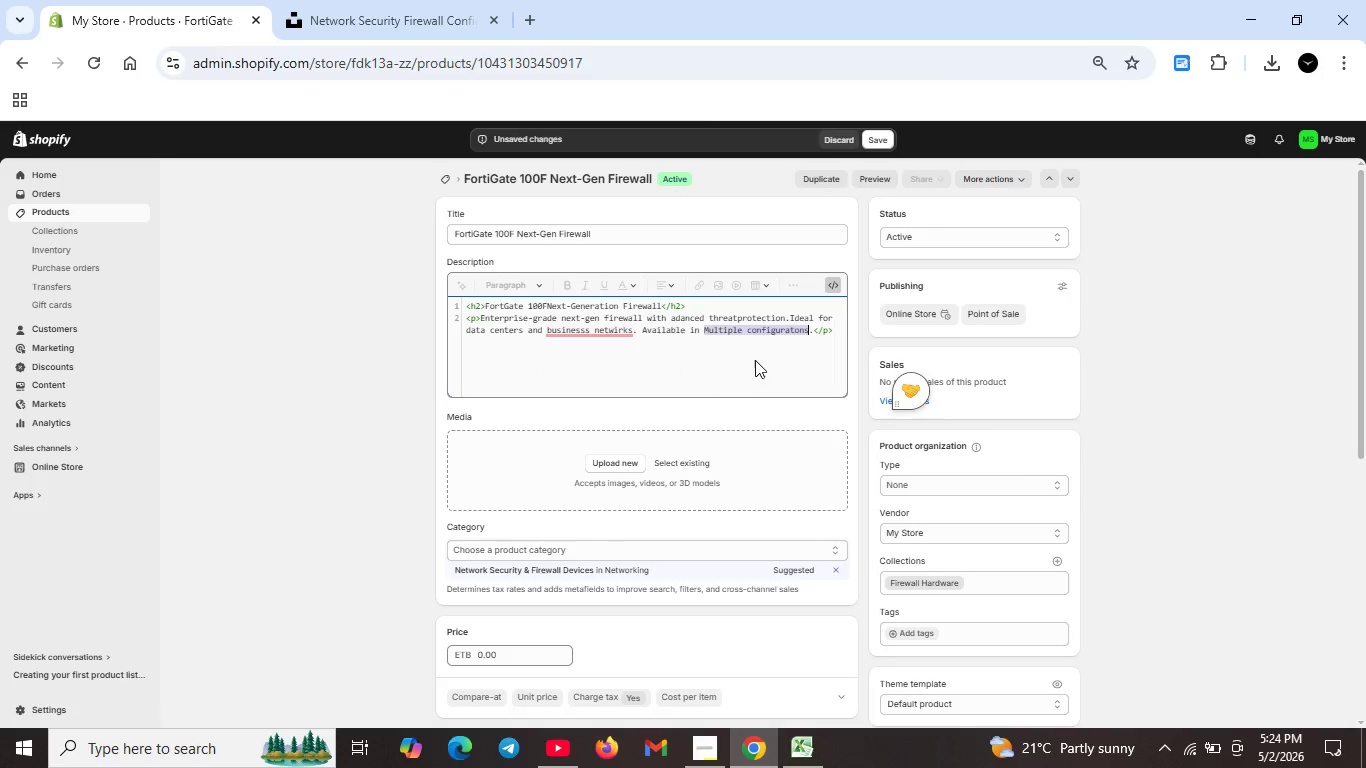 
left_click([927, 120])
 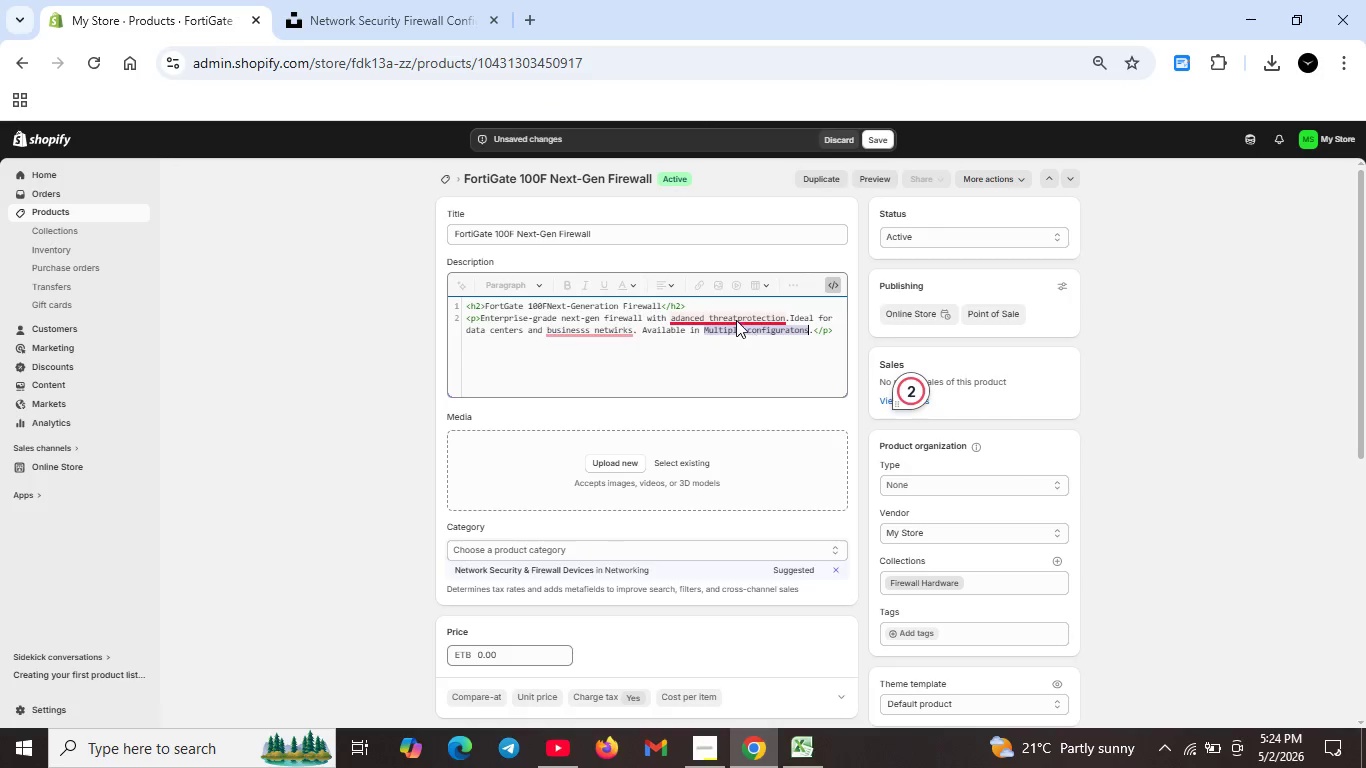 
left_click([736, 320])
 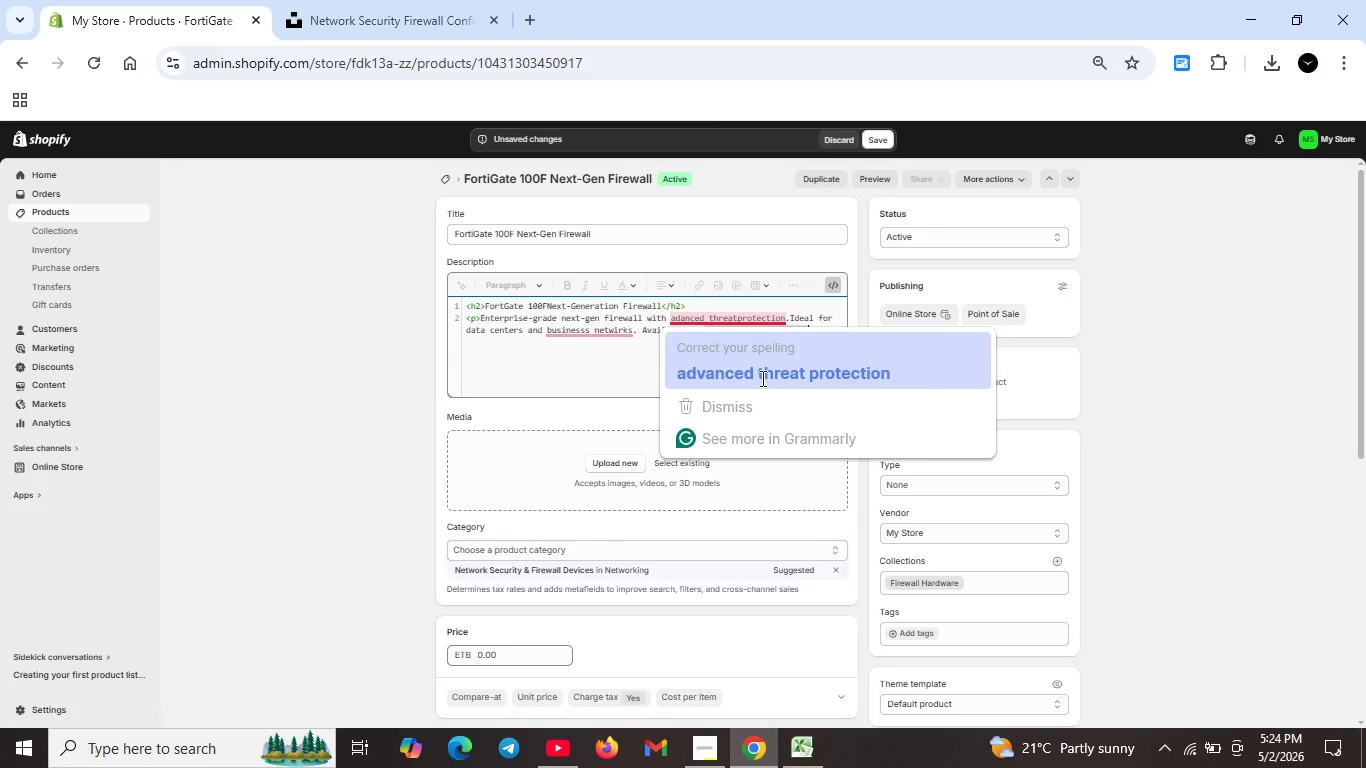 
left_click([761, 378])
 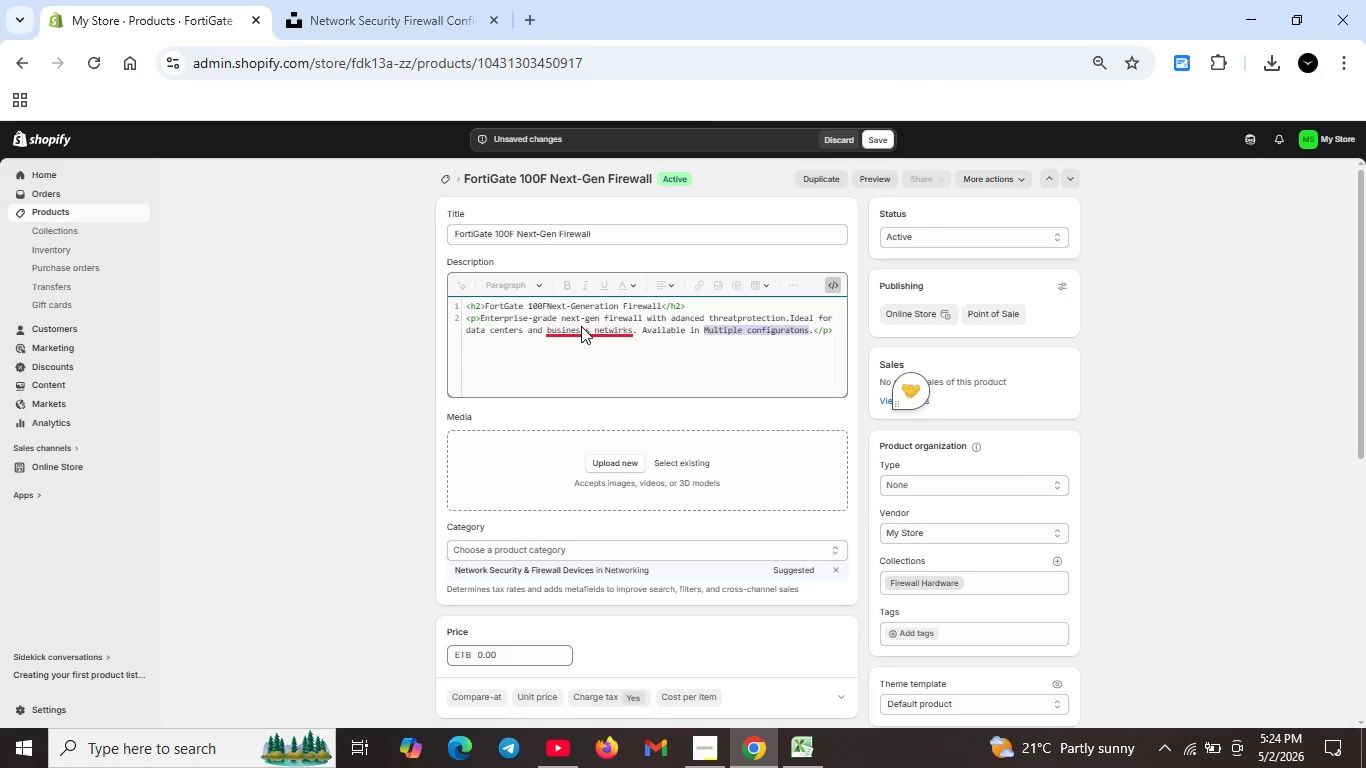 
left_click([581, 326])
 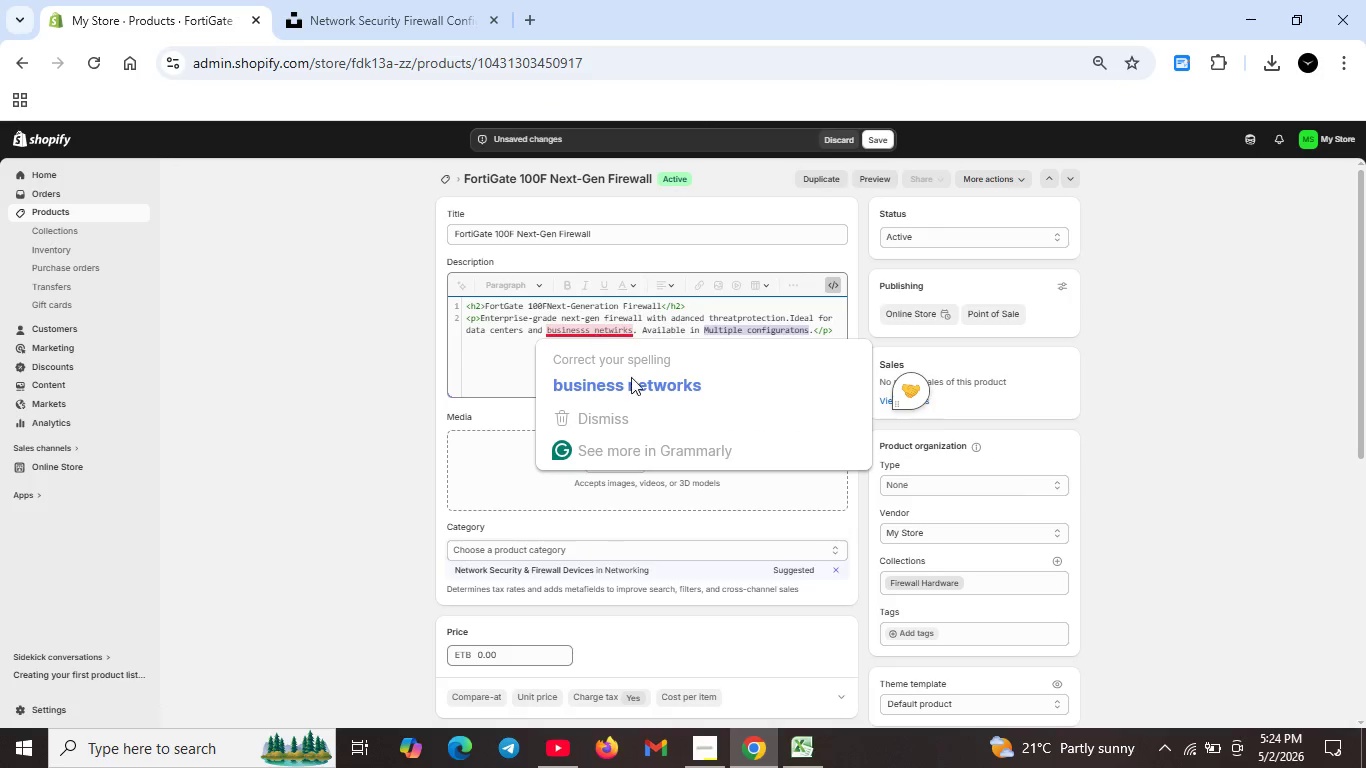 
key(Unknown)
 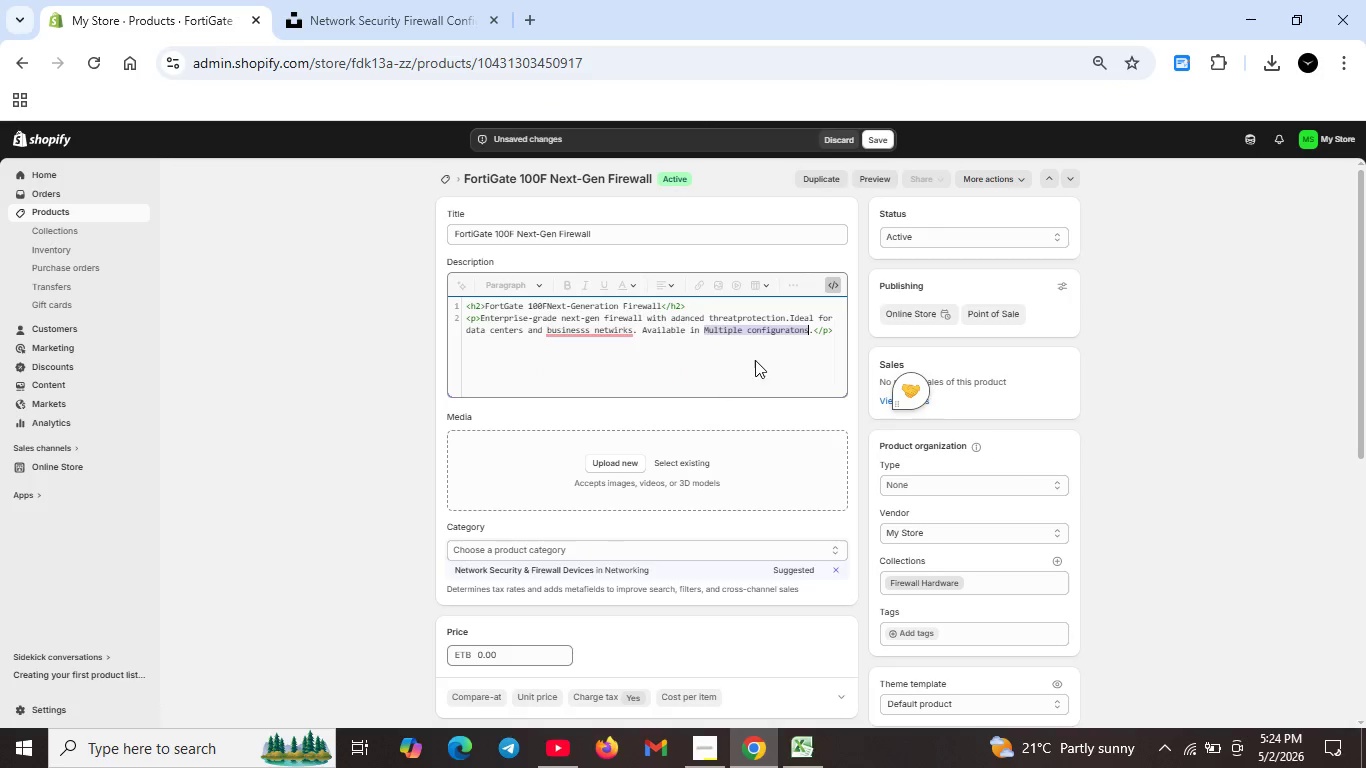 
key(Unknown)
 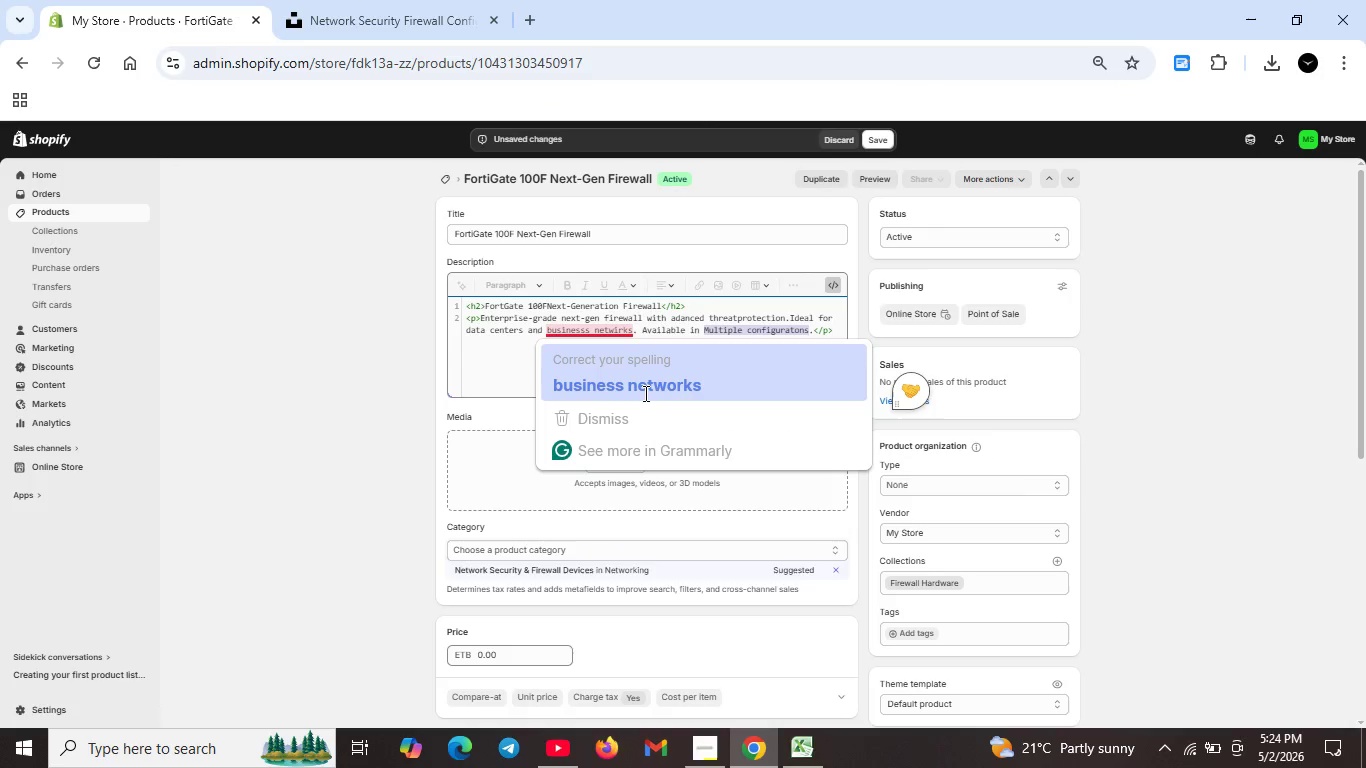 
key(Unknown)
 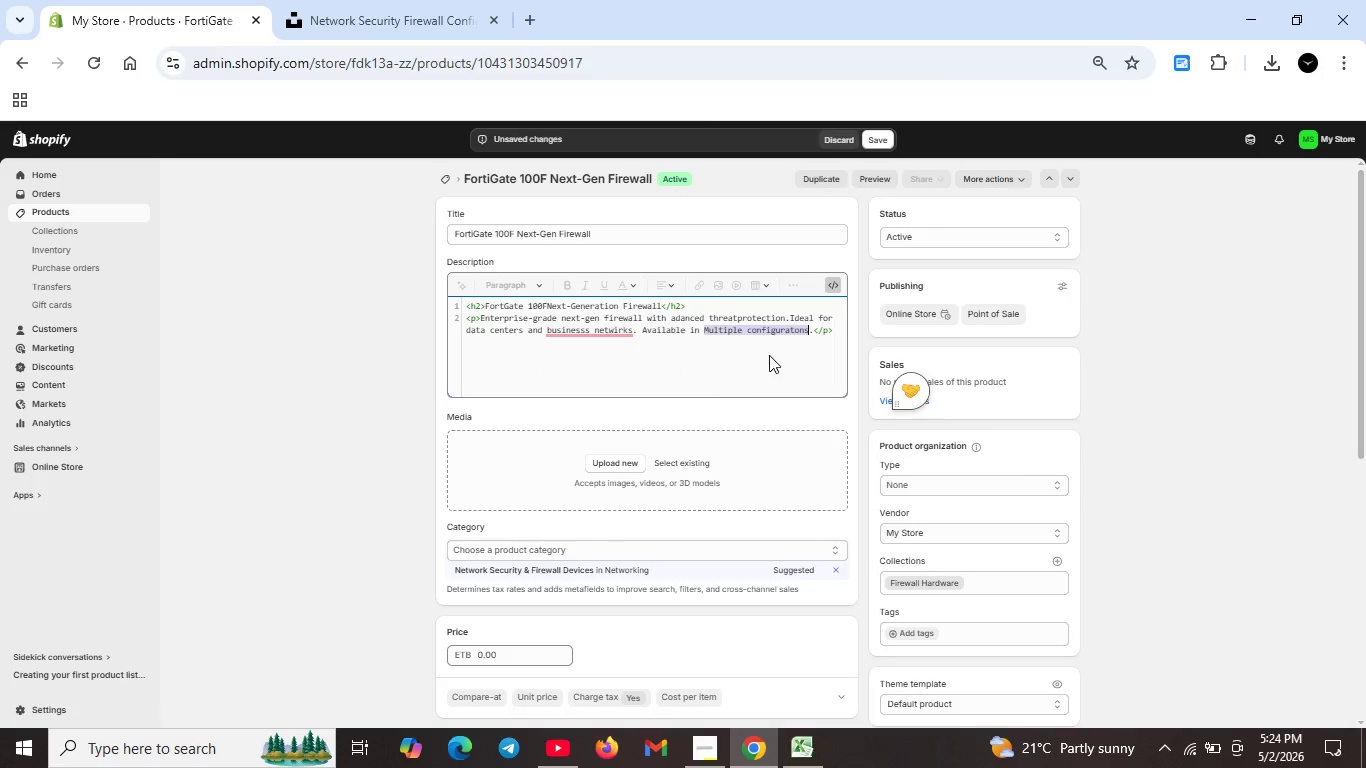 
key(Unknown)
 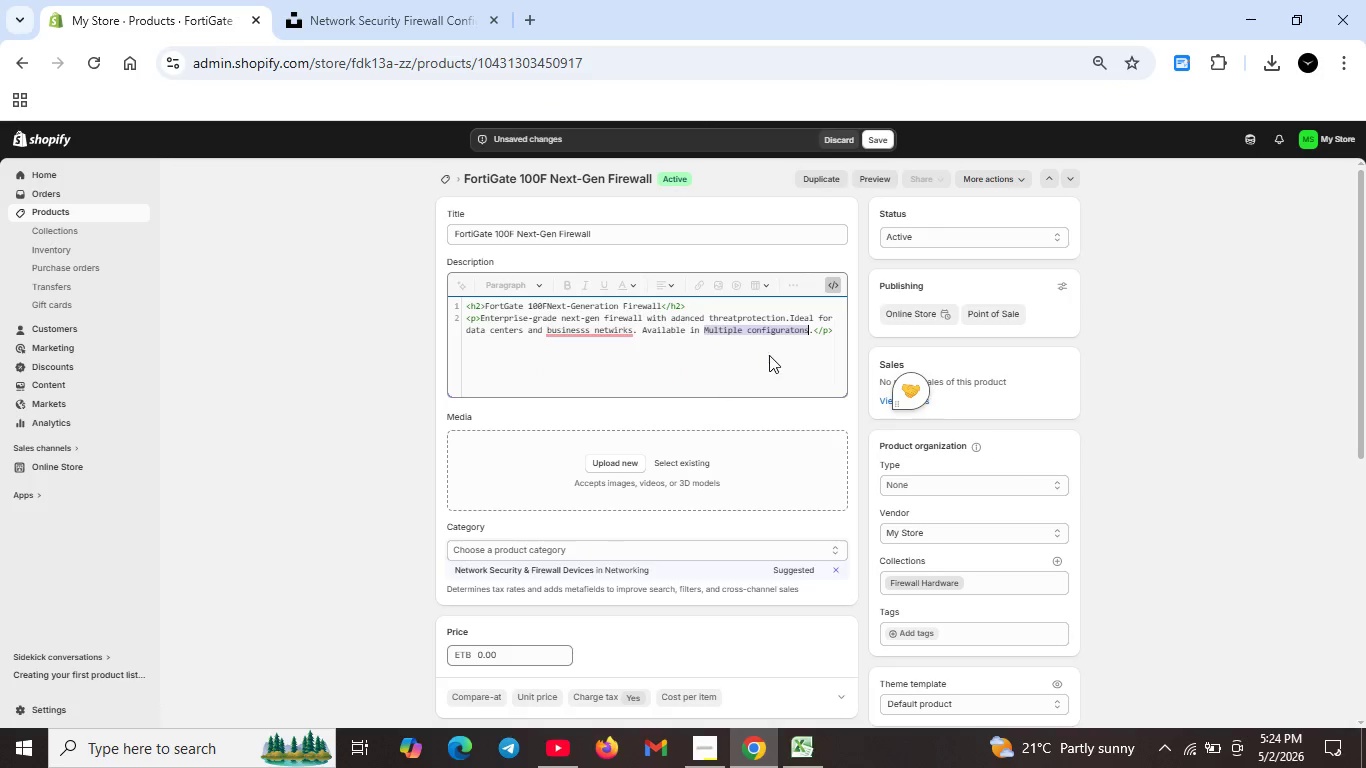 
key(Unknown)
 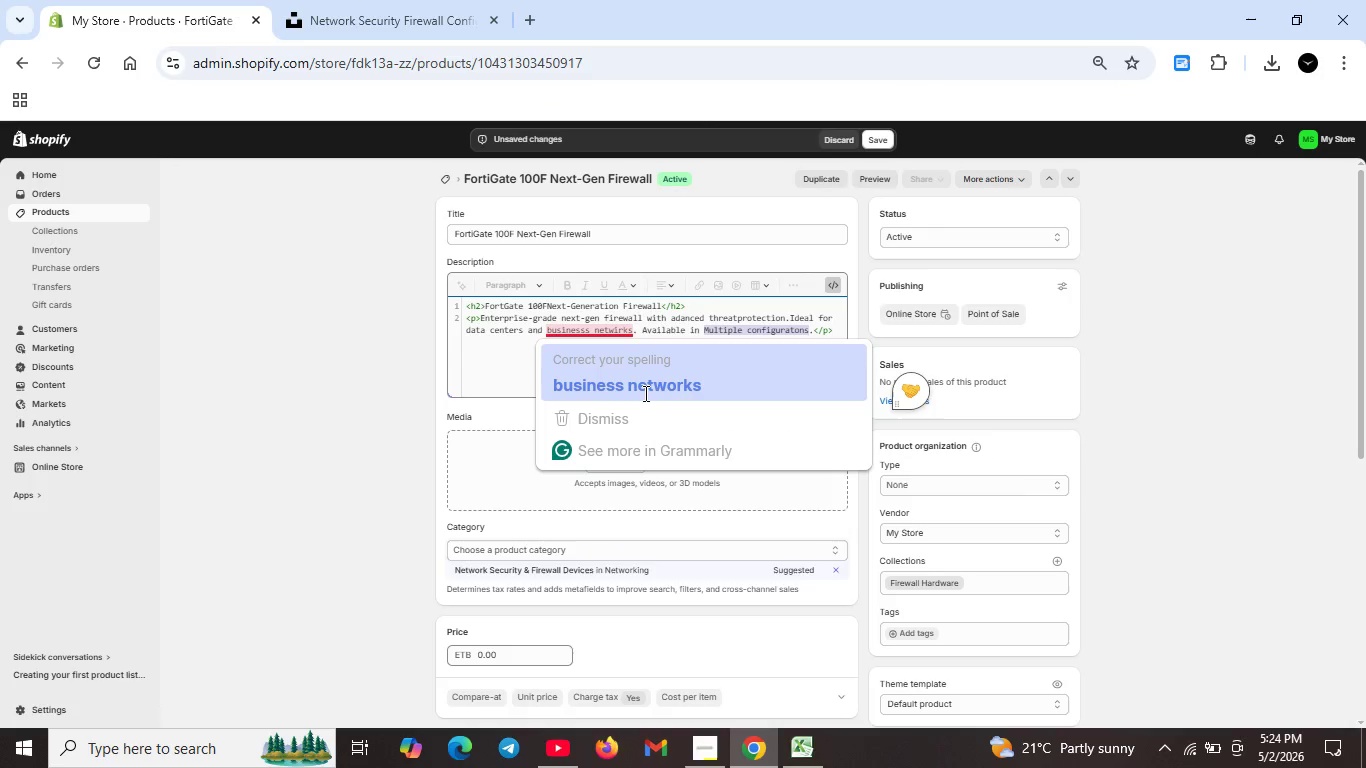 
key(Unknown)
 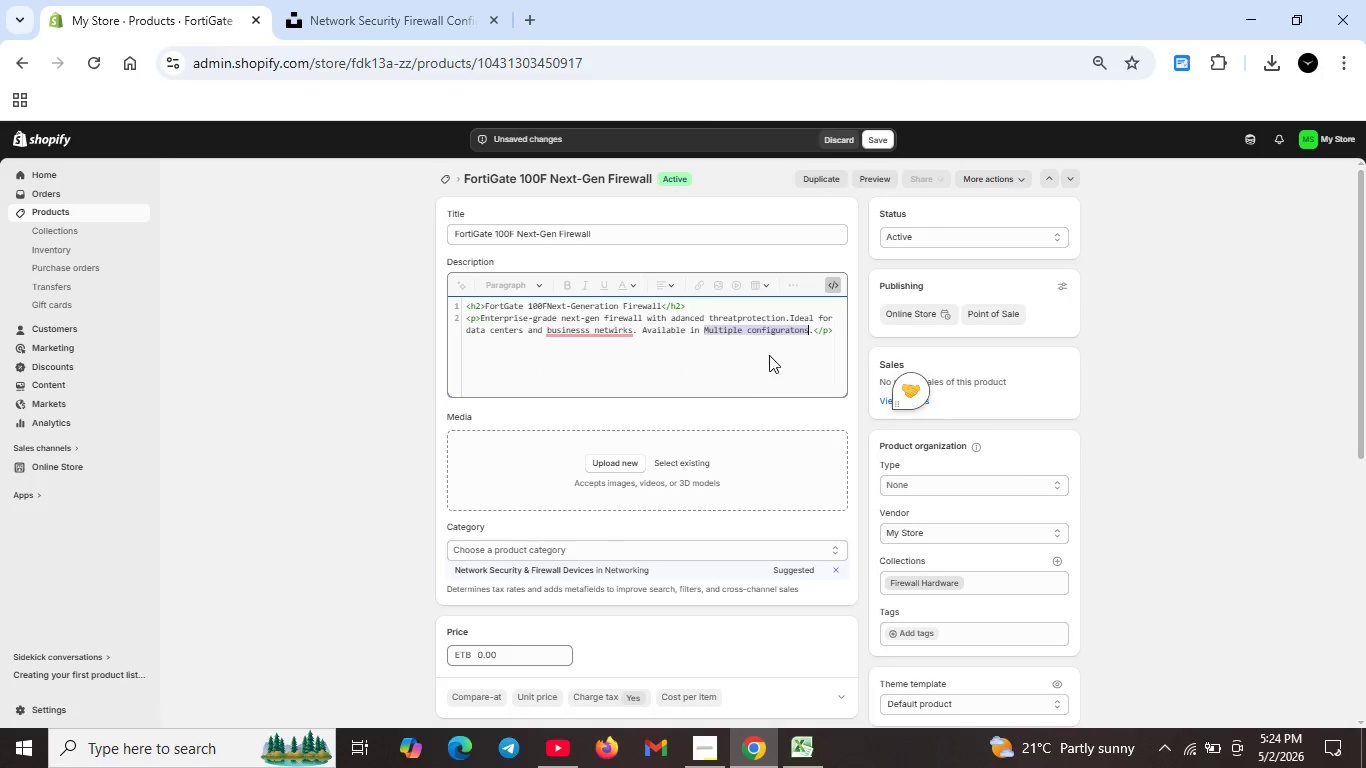 
key(Unknown)
 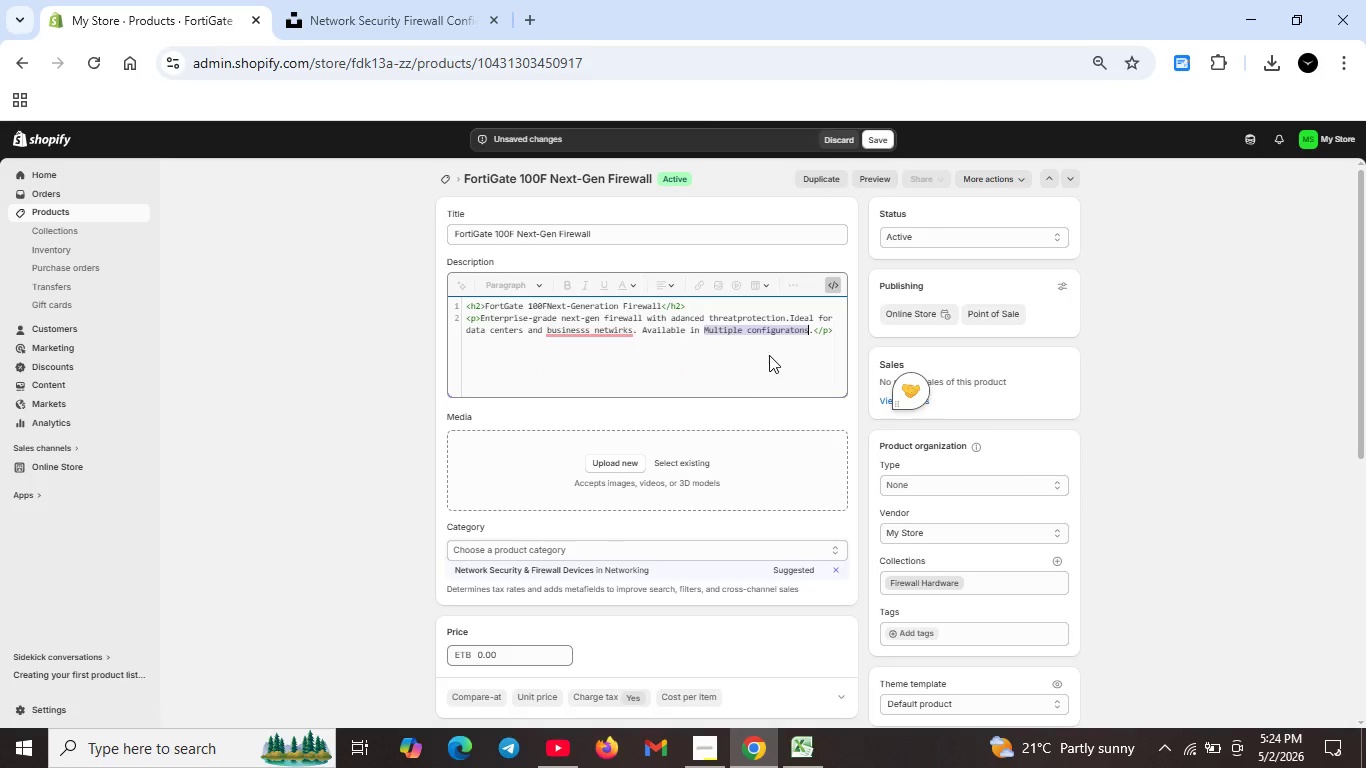 
key(Unknown)
 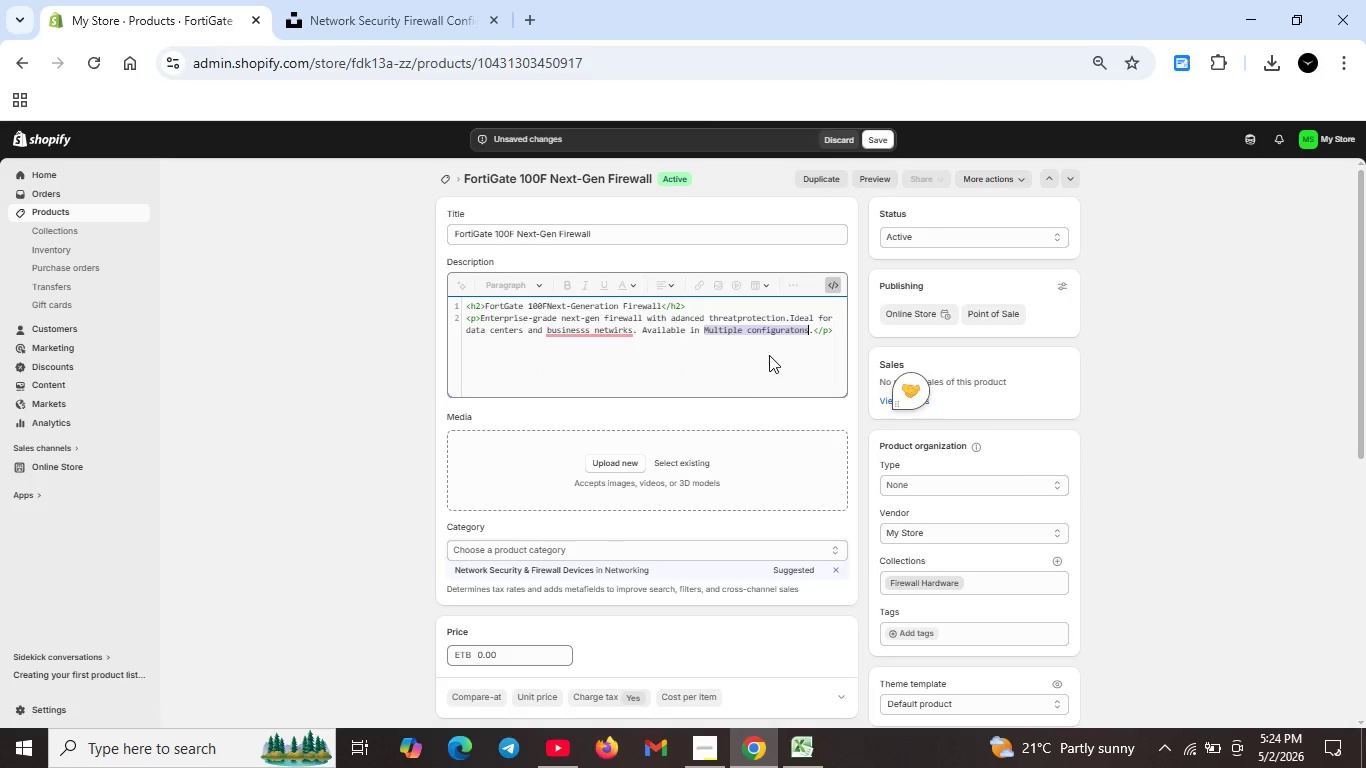 
key(Unknown)
 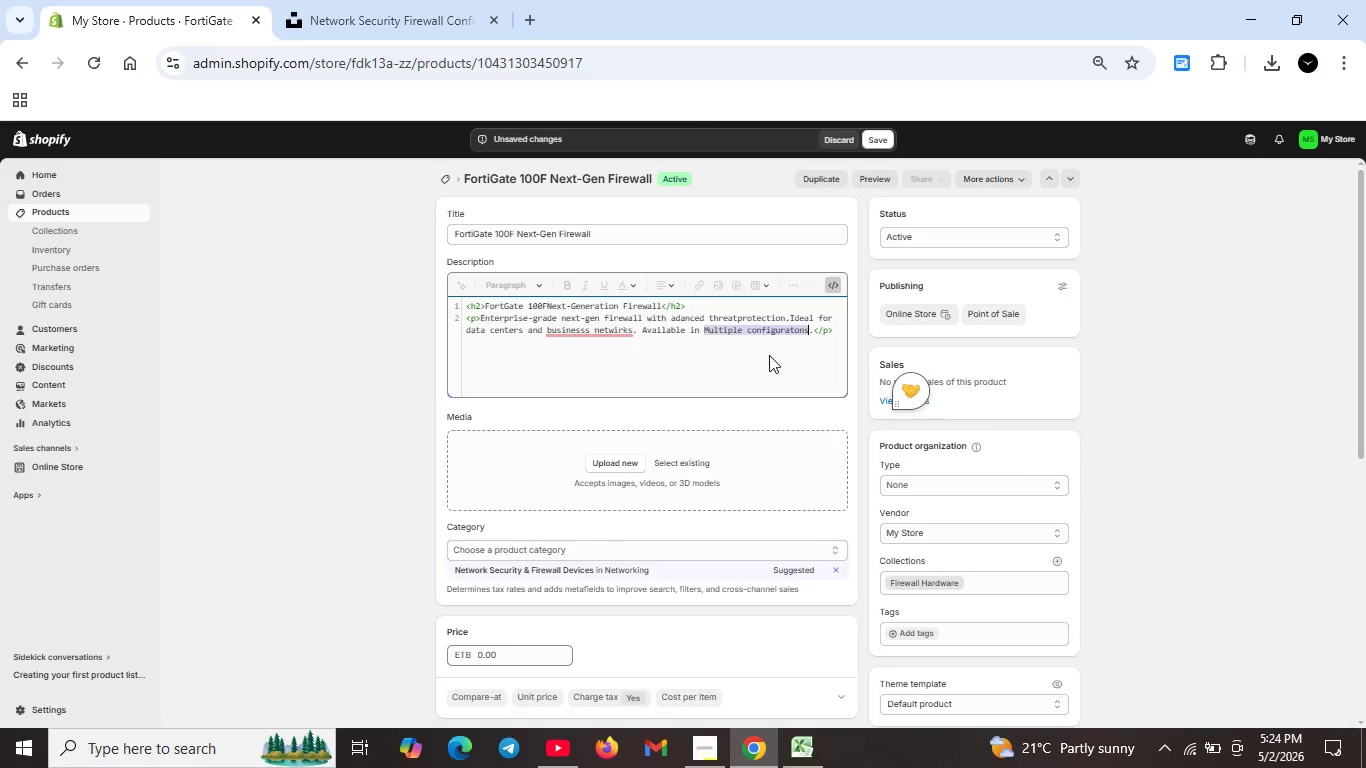 
key(Unknown)
 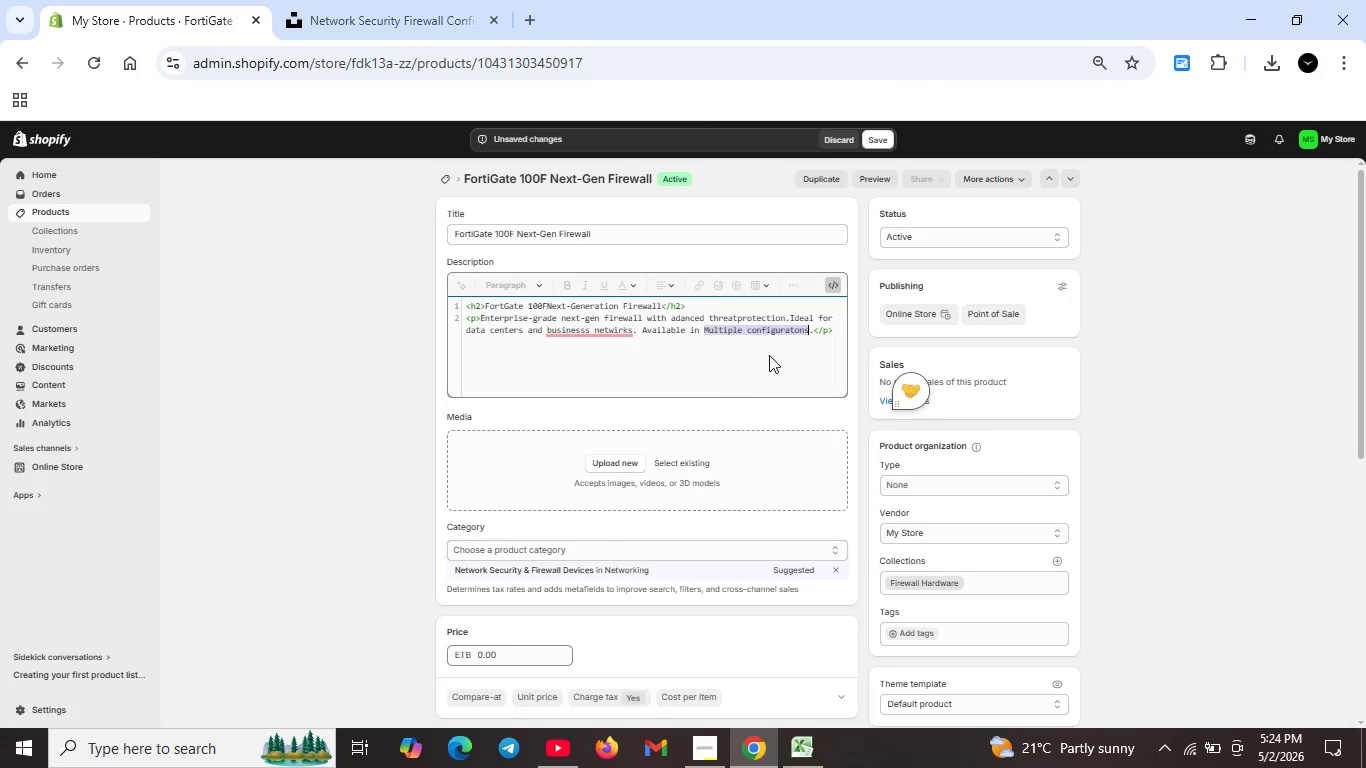 
key(Unknown)
 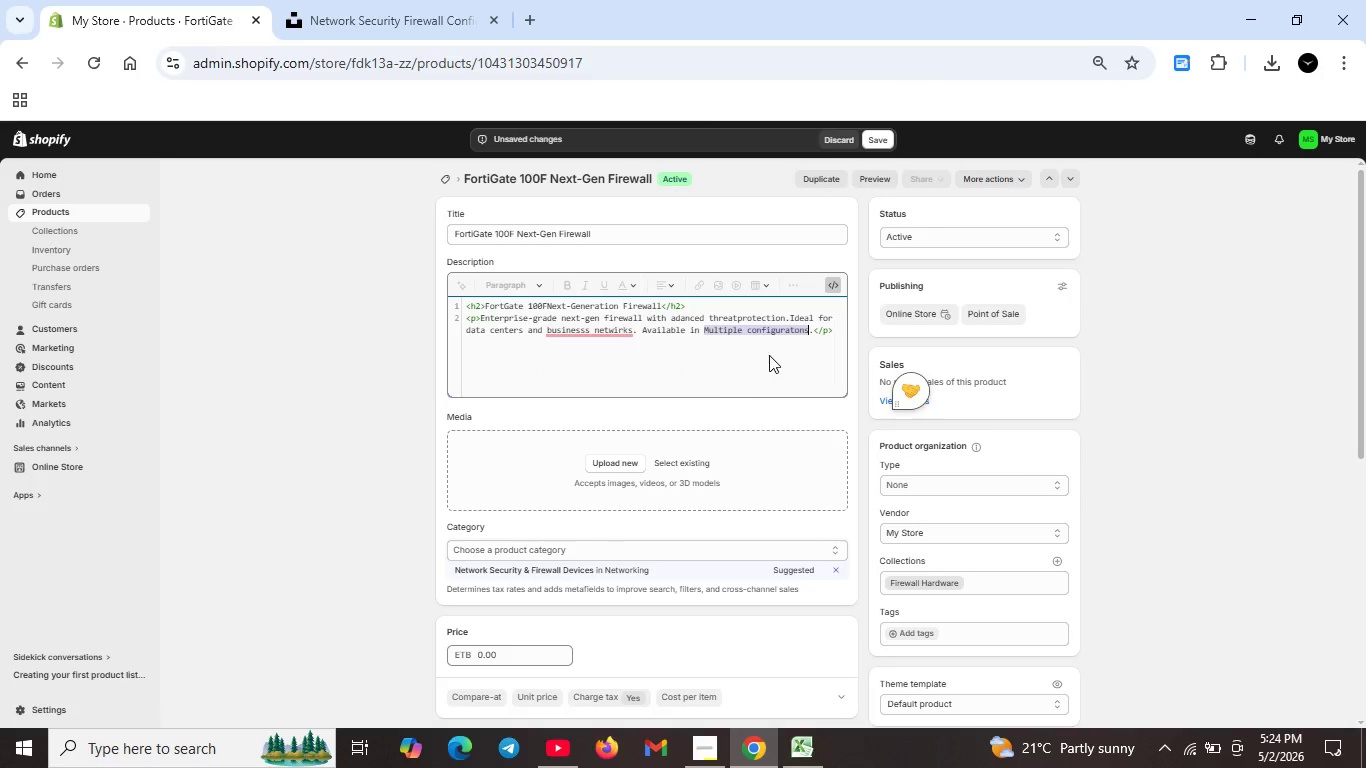 
key(Unknown)
 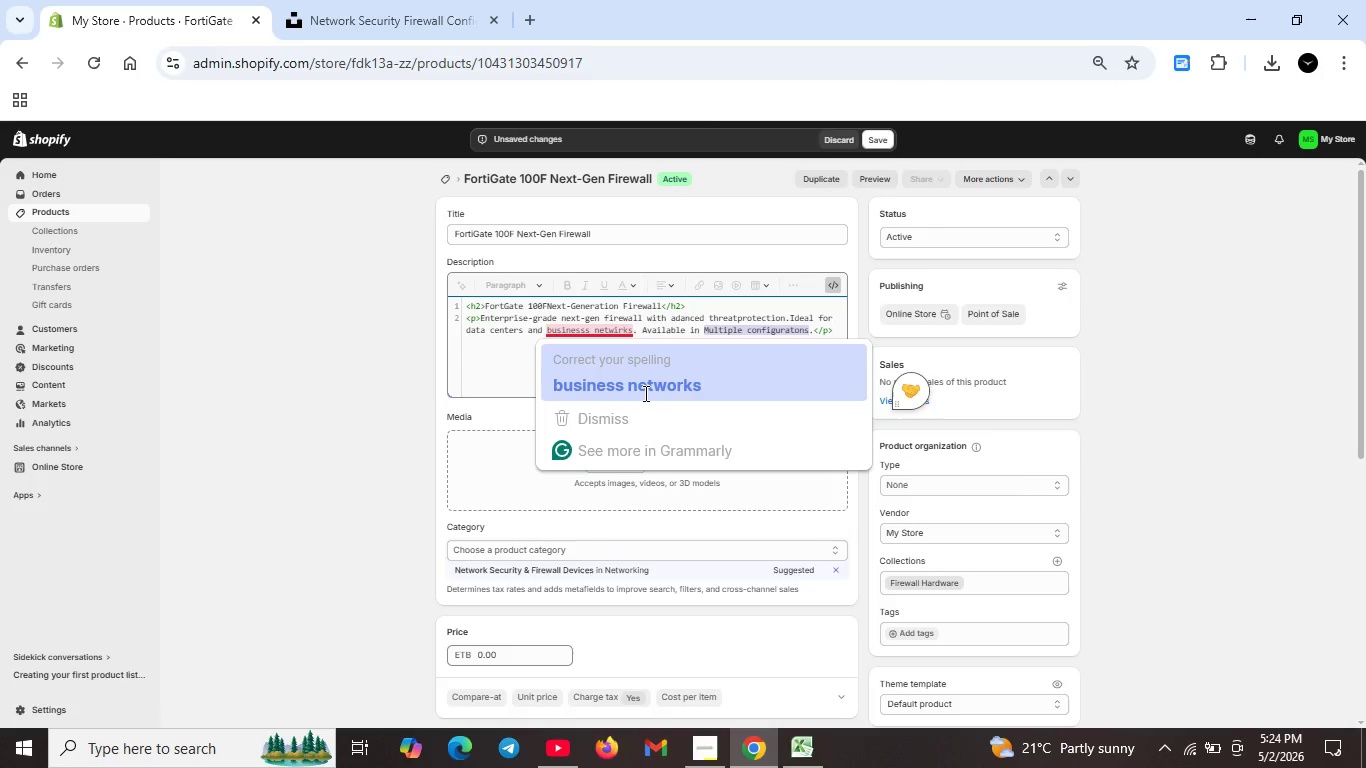 
key(Unknown)
 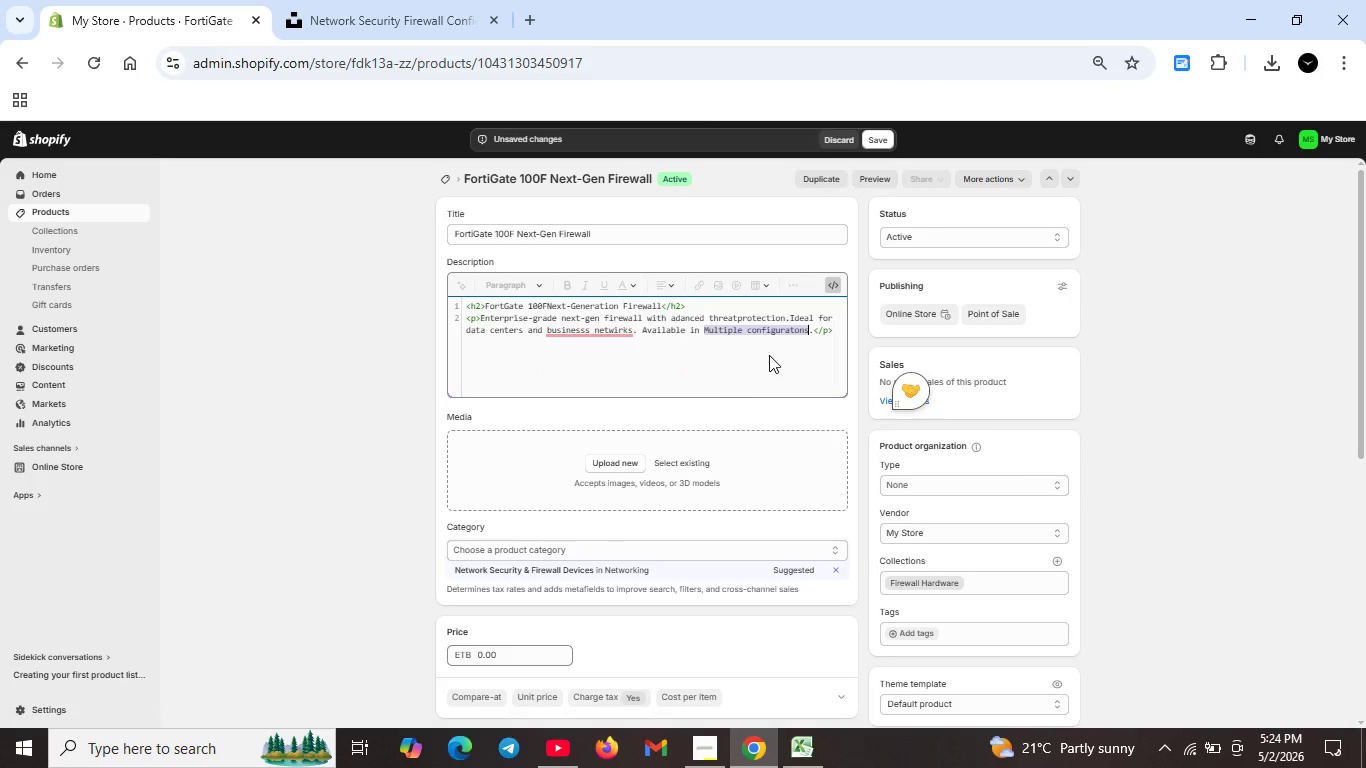 
key(Unknown)
 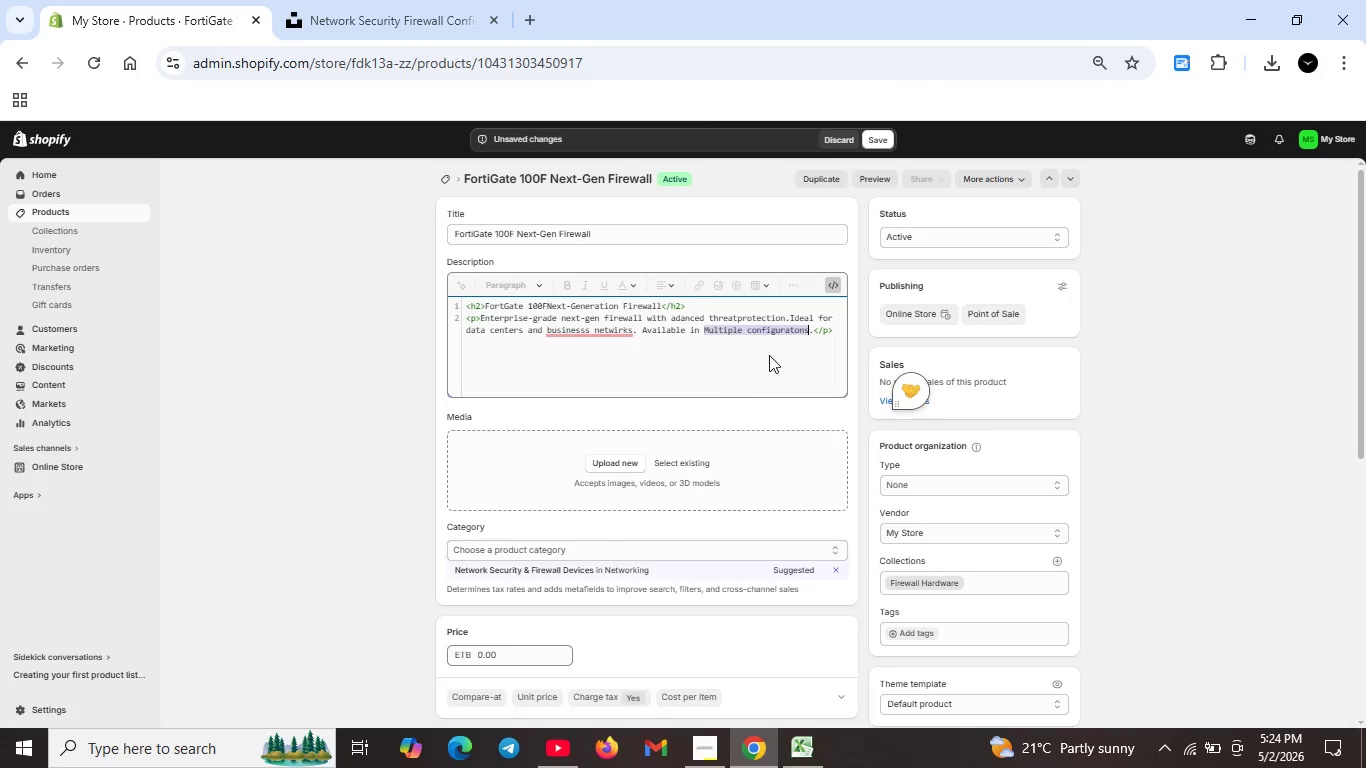 
hold_key(key=Unknown, duration=4.28)
 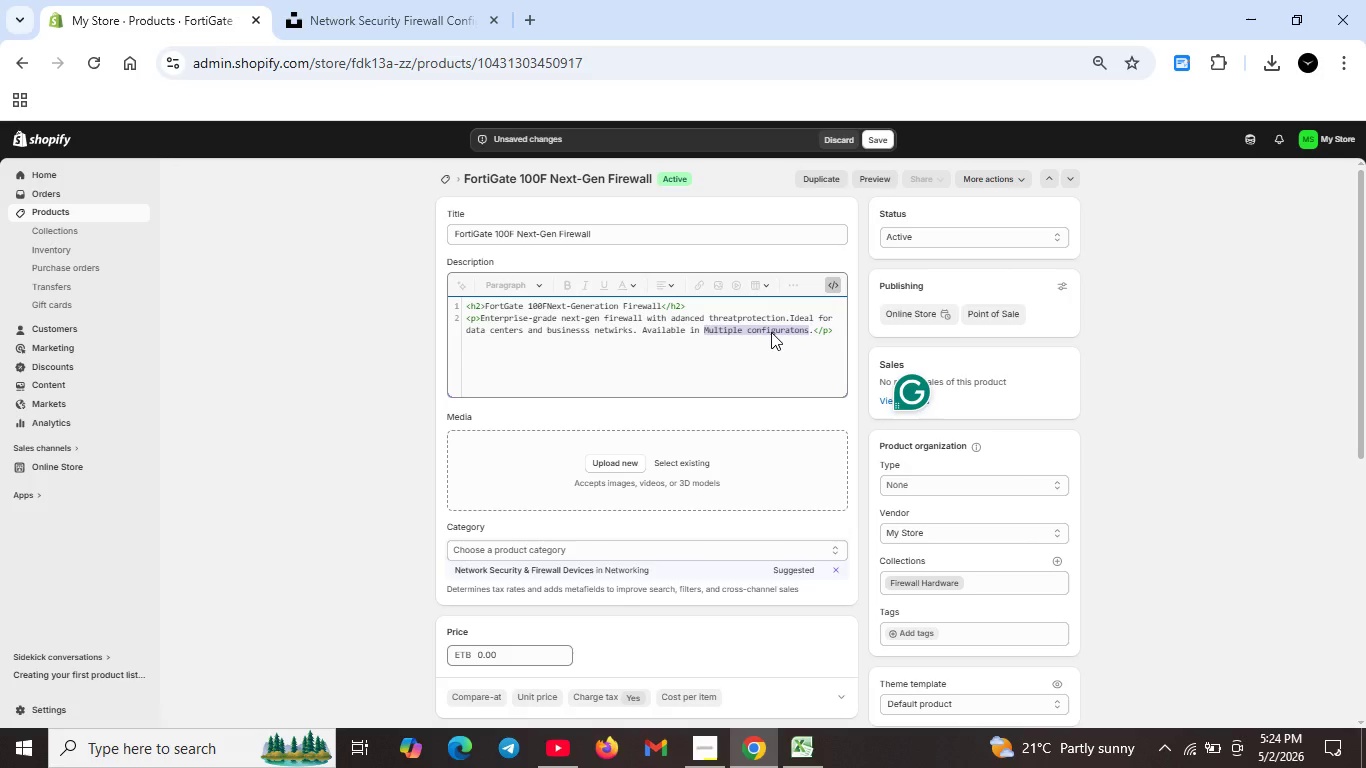 
left_click([644, 393])
 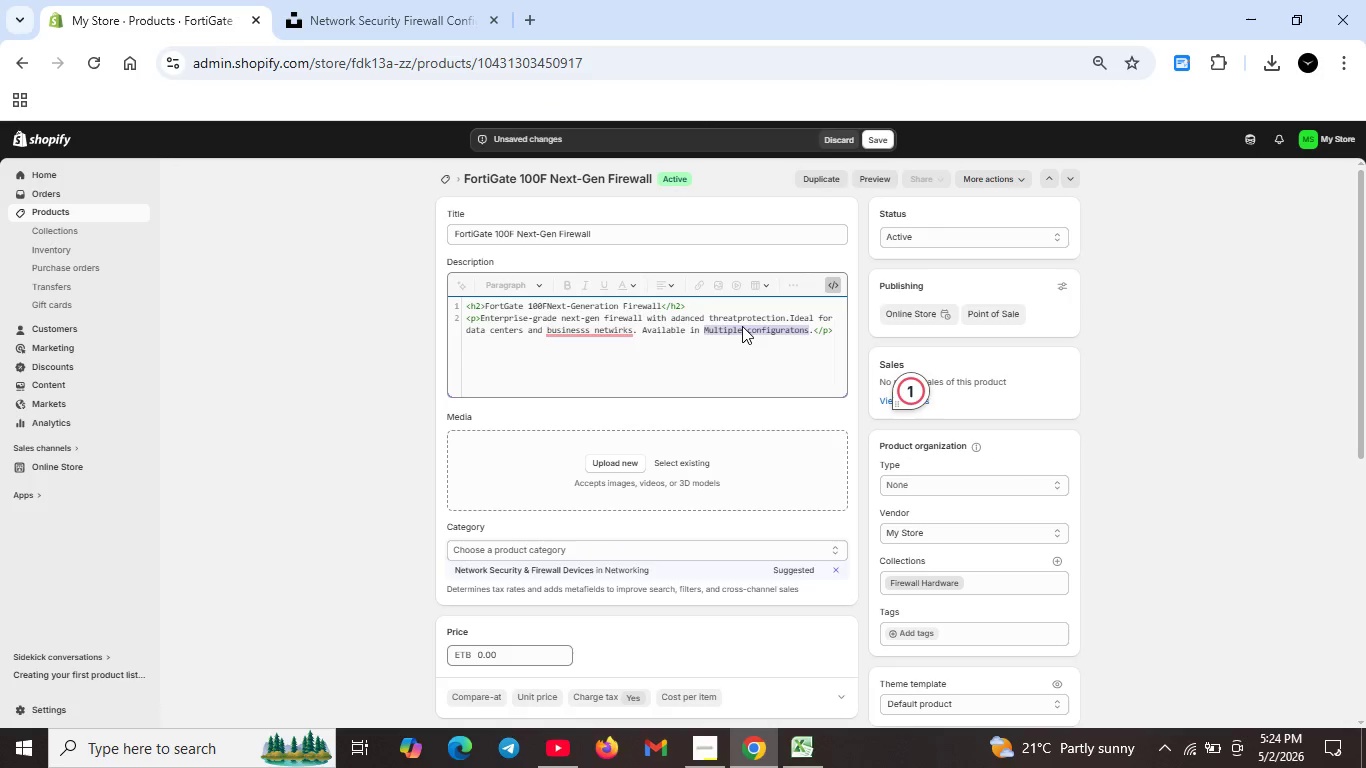 
left_click([742, 326])
 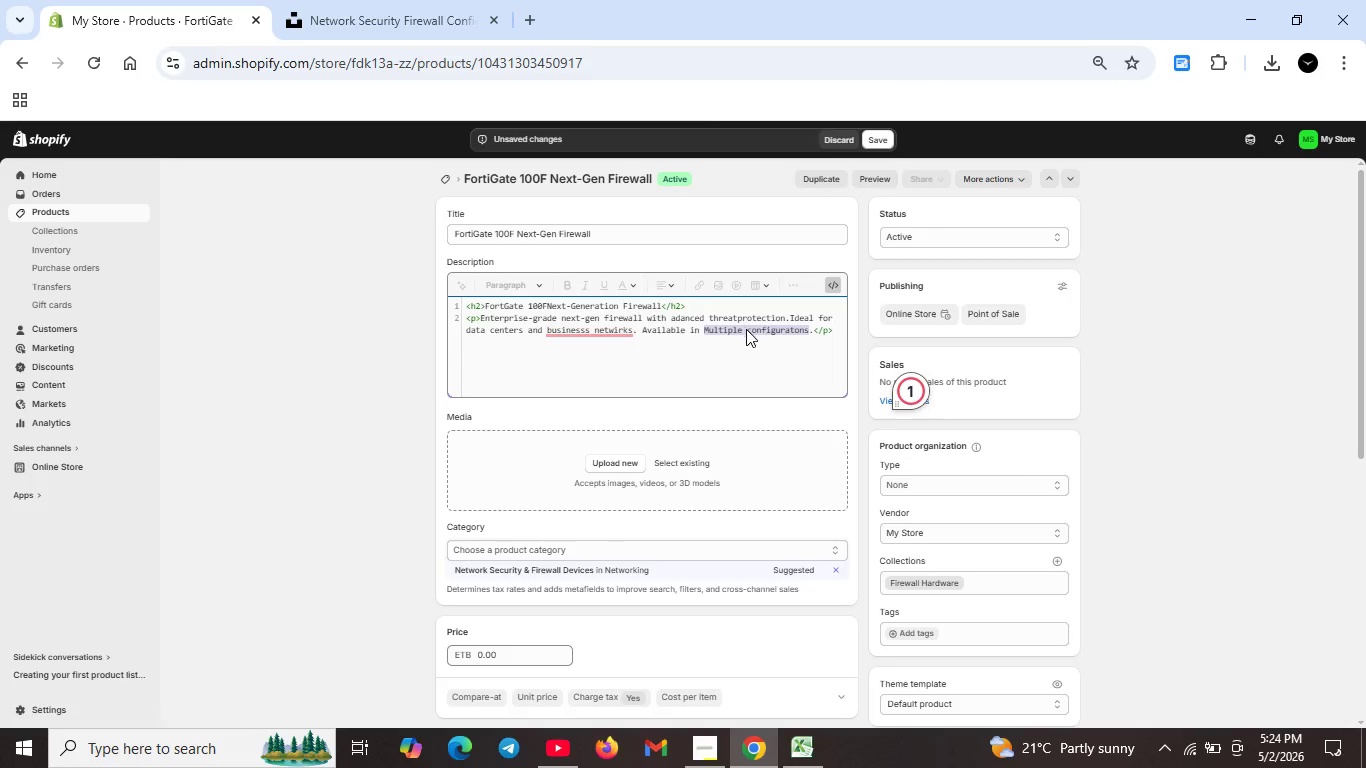 
left_click([744, 330])
 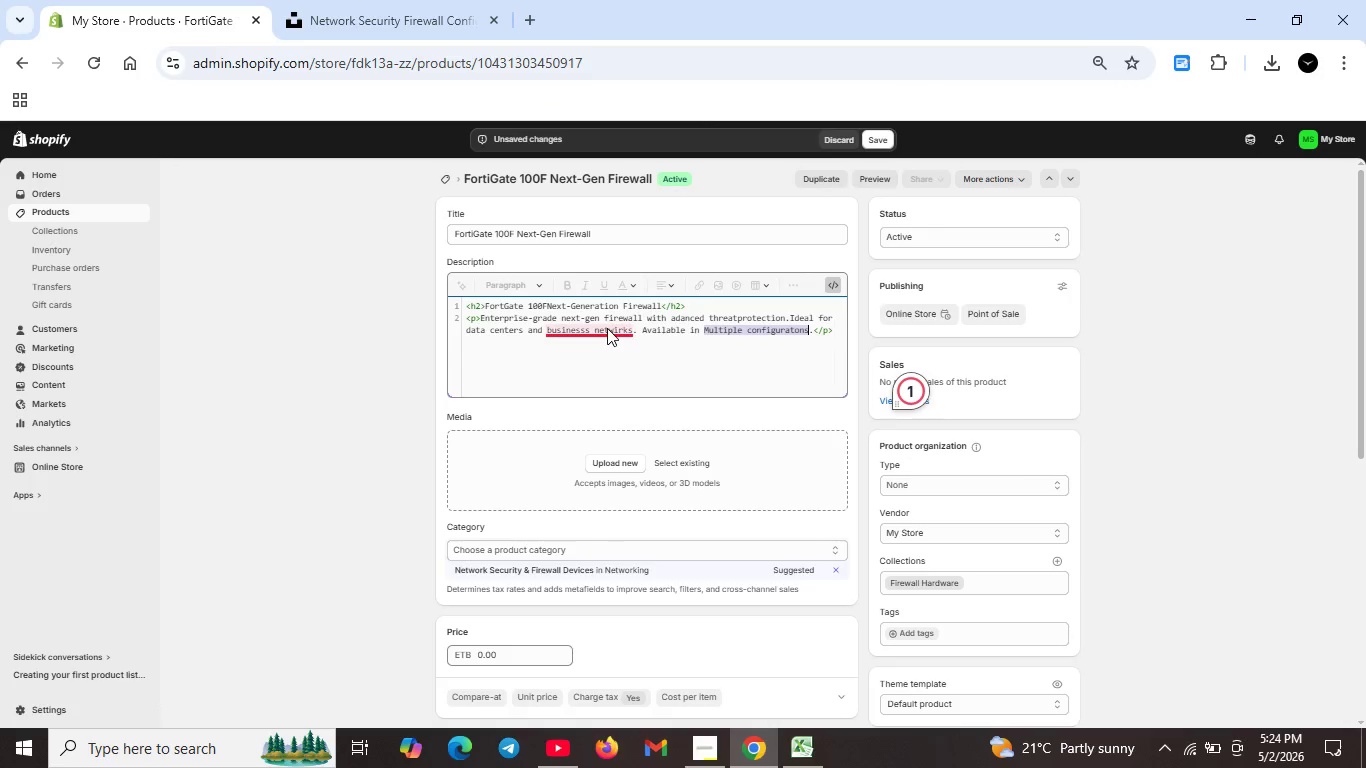 
left_click([607, 328])
 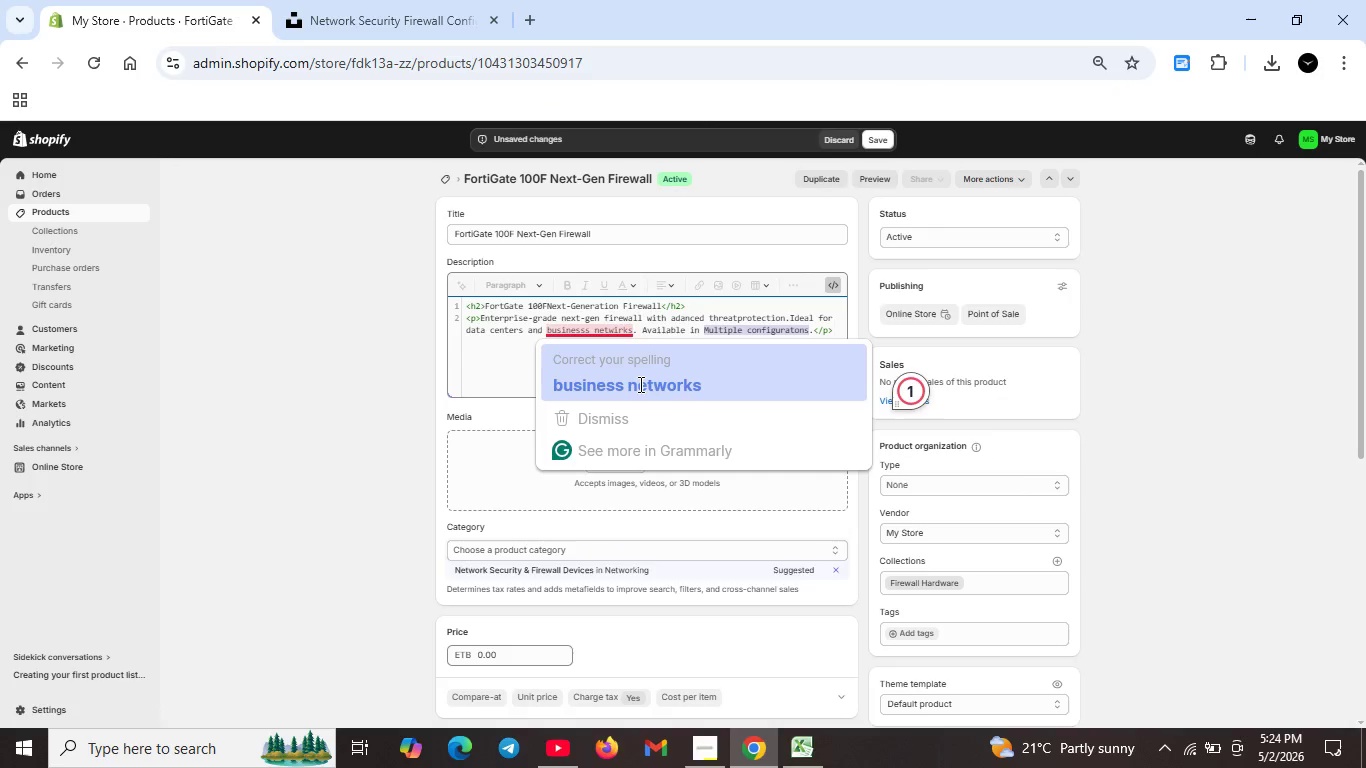 
left_click([639, 389])
 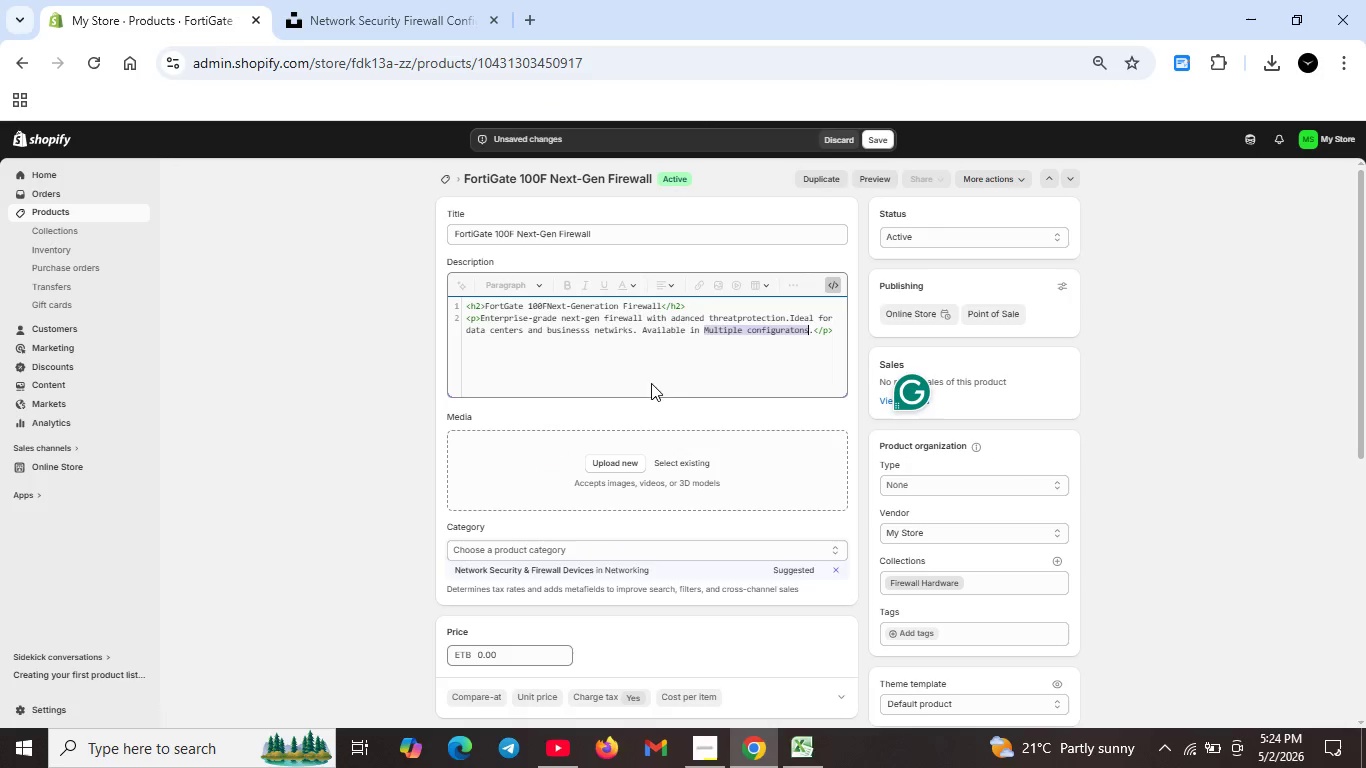 
key(Unknown)
 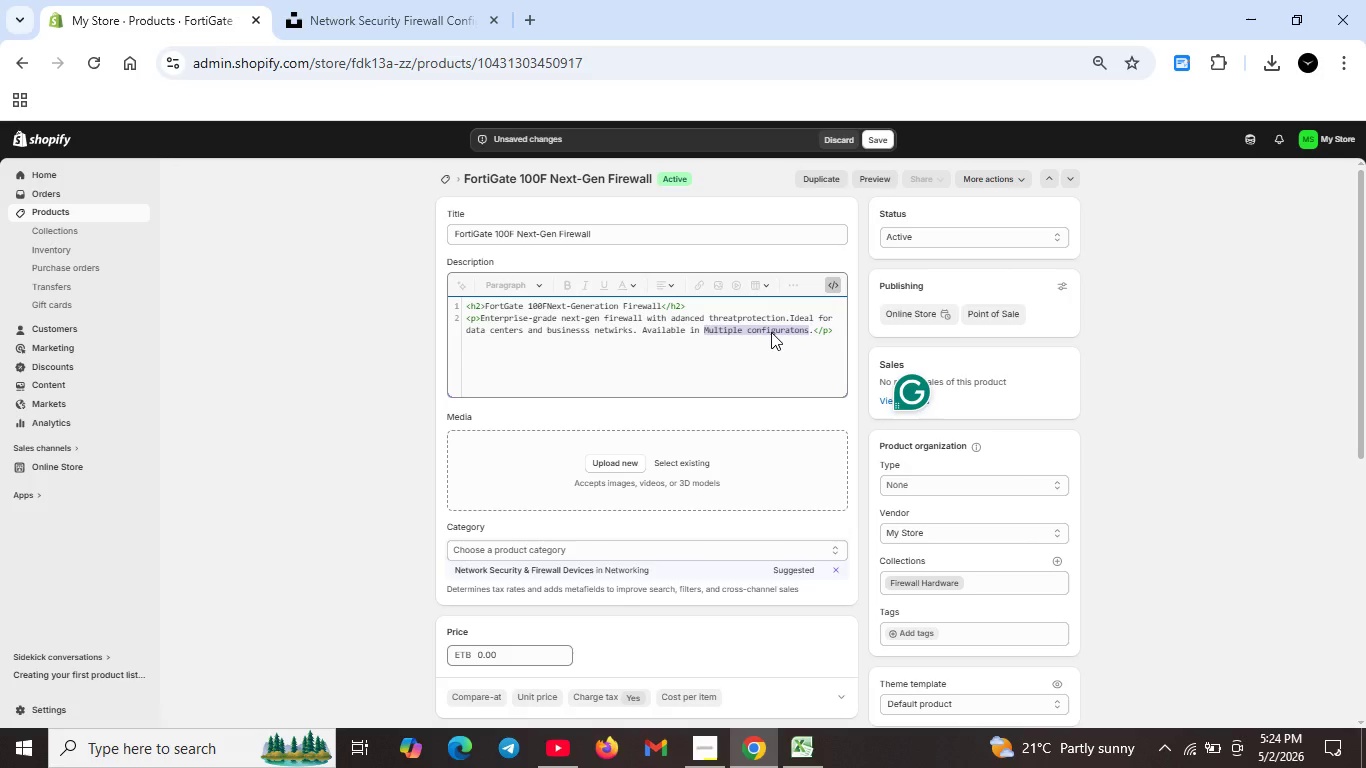 
key(Unknown)
 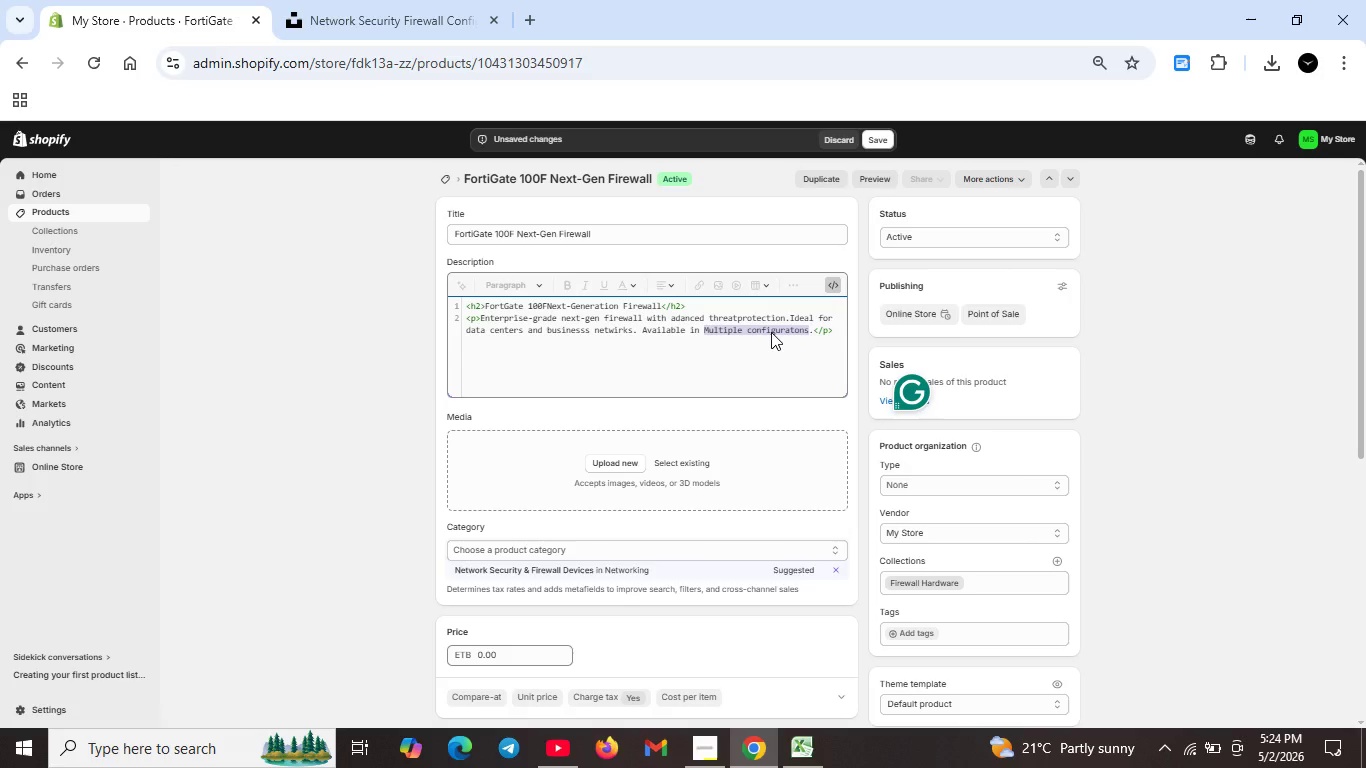 
key(Unknown)
 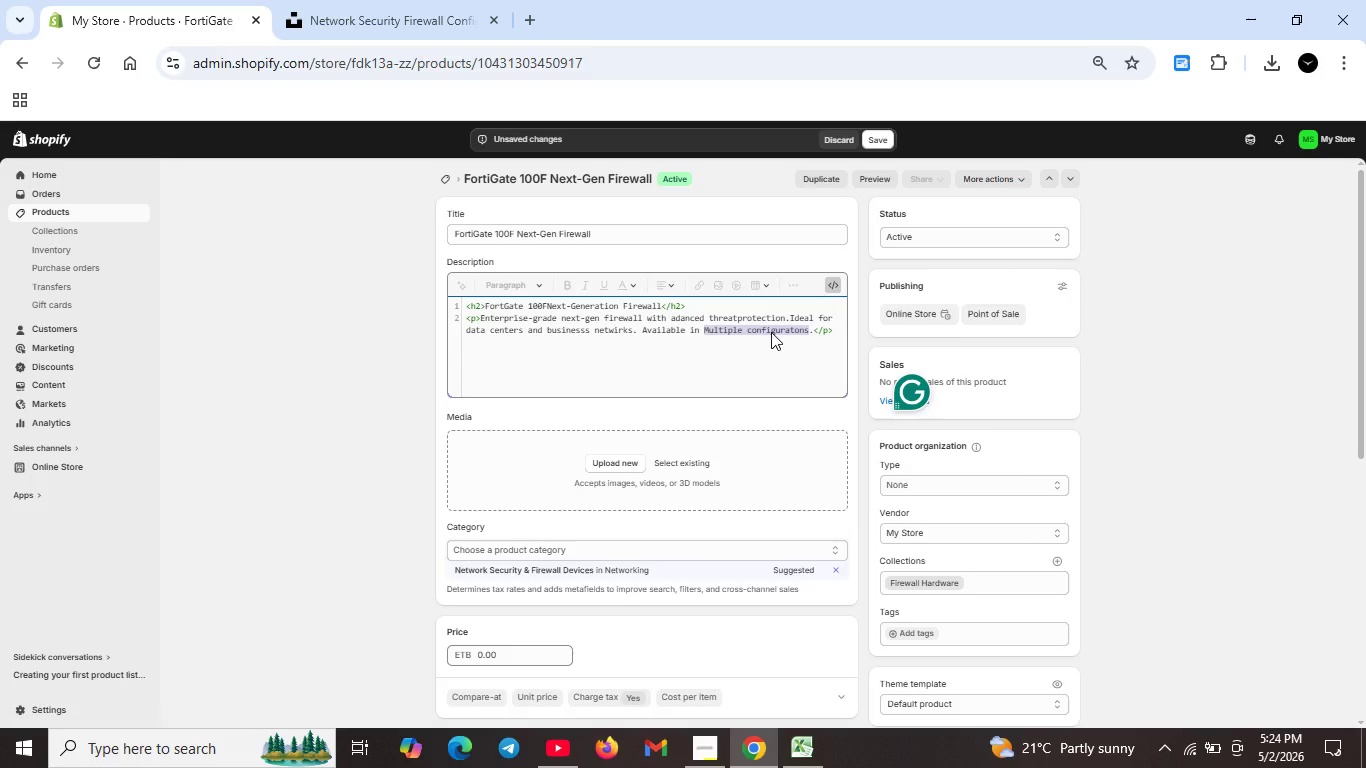 
key(Unknown)
 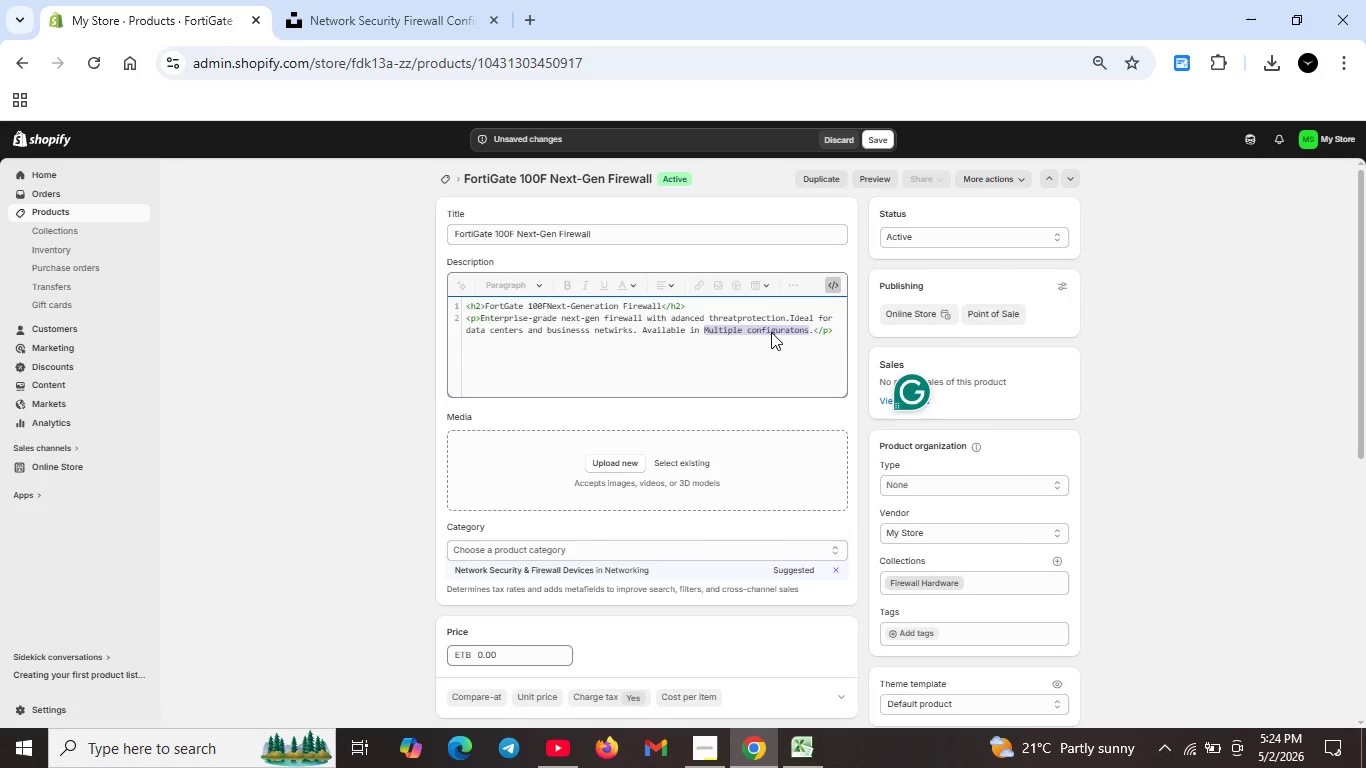 
key(Unknown)
 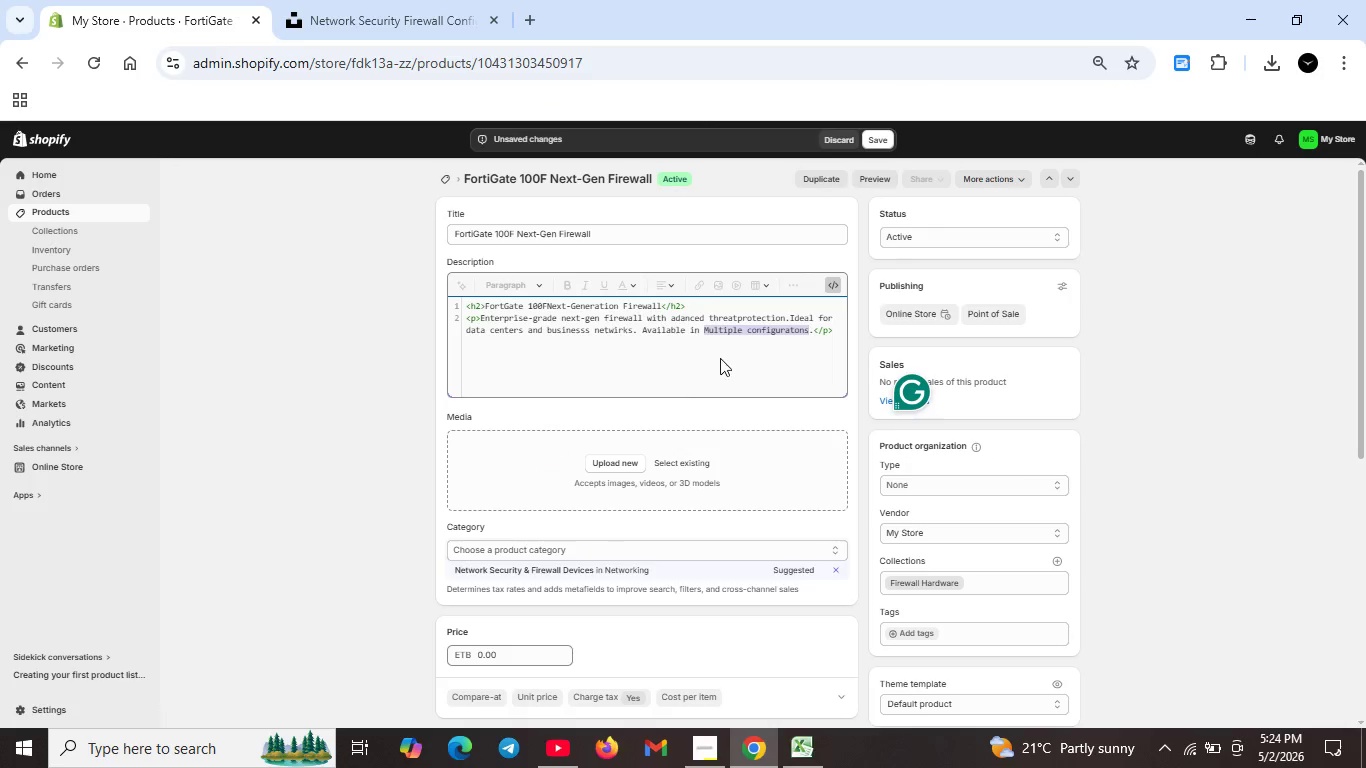 
key(Unknown)
 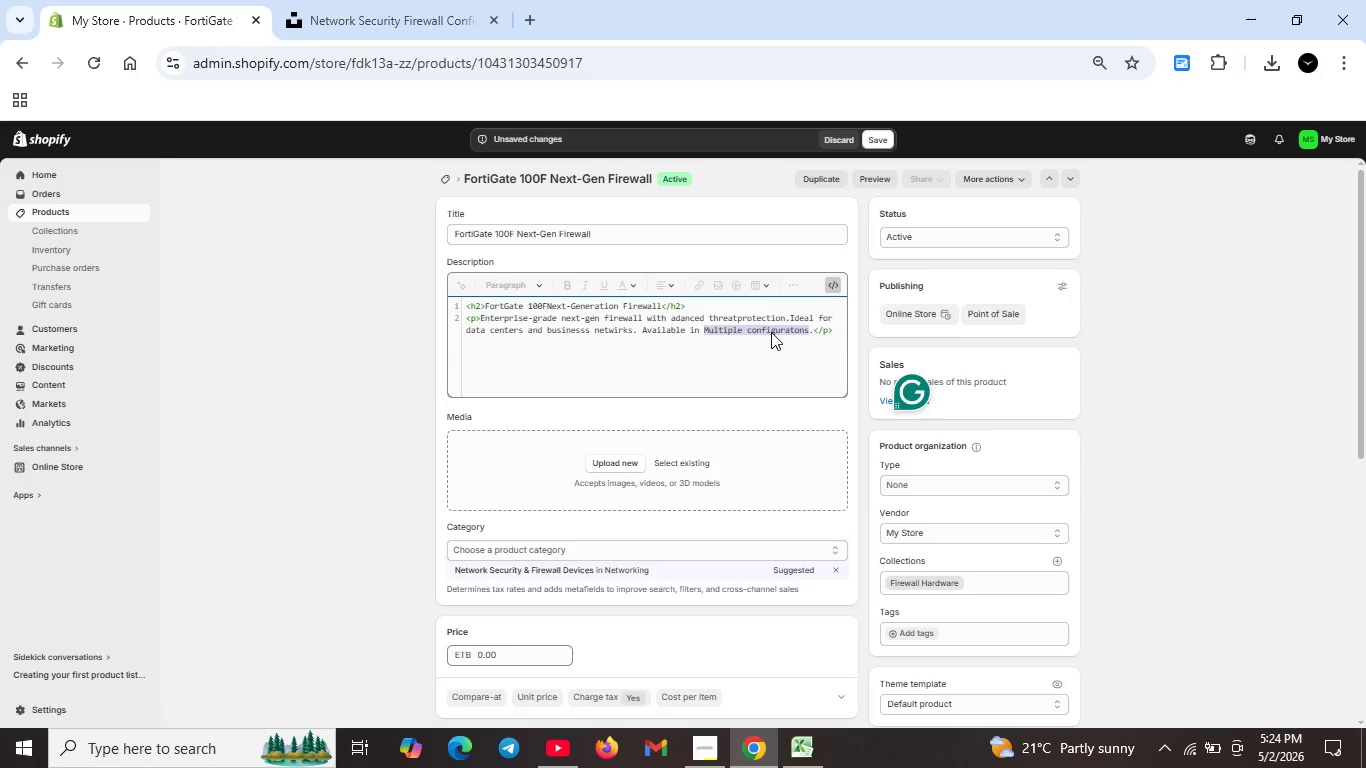 
key(Unknown)
 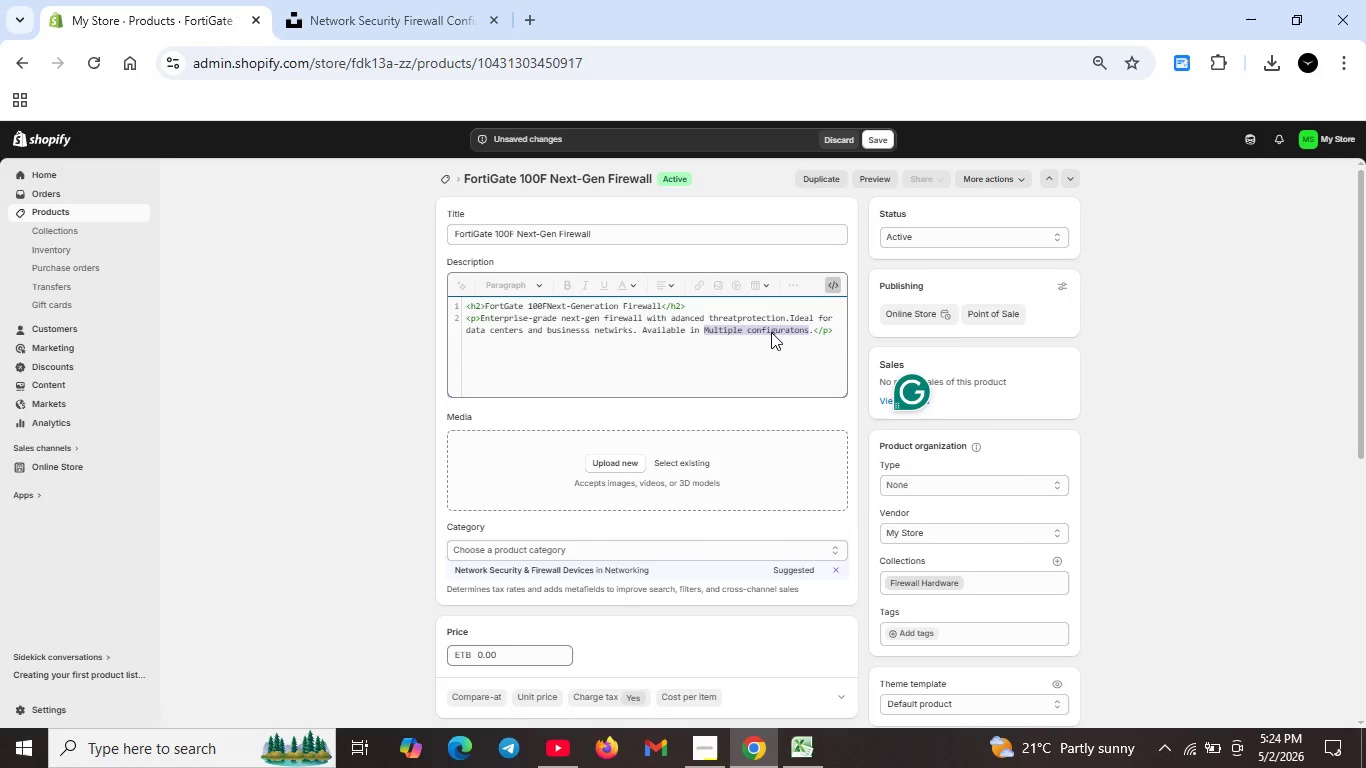 
key(Unknown)
 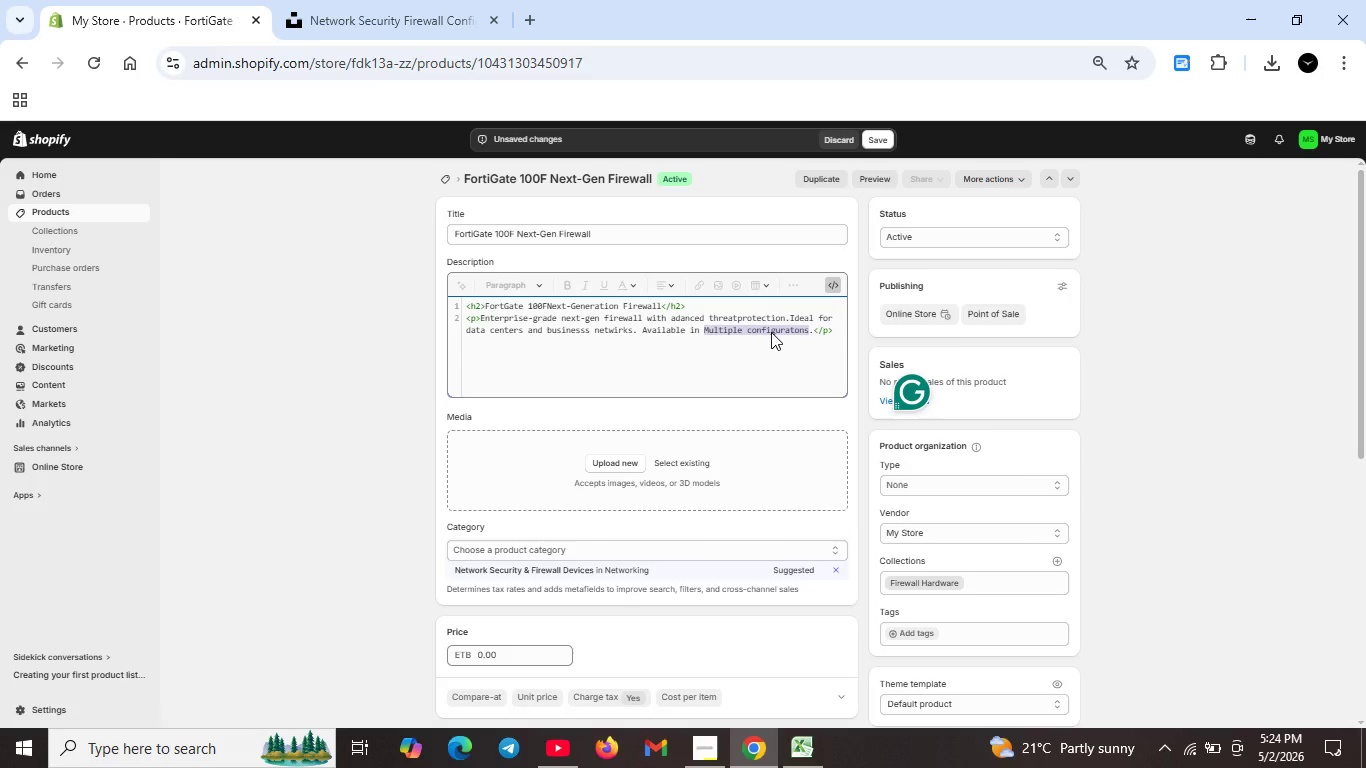 
key(Unknown)
 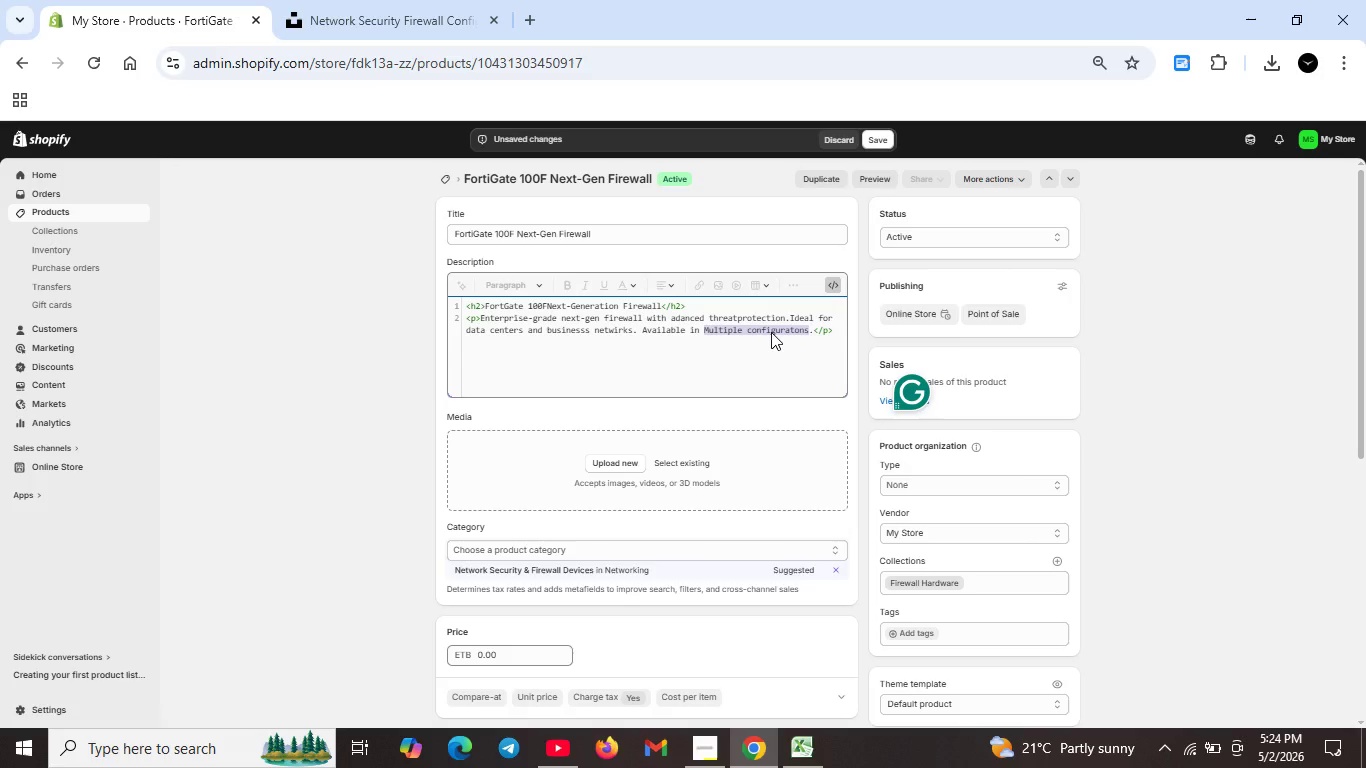 
hold_key(key=Unknown, duration=10.2)
 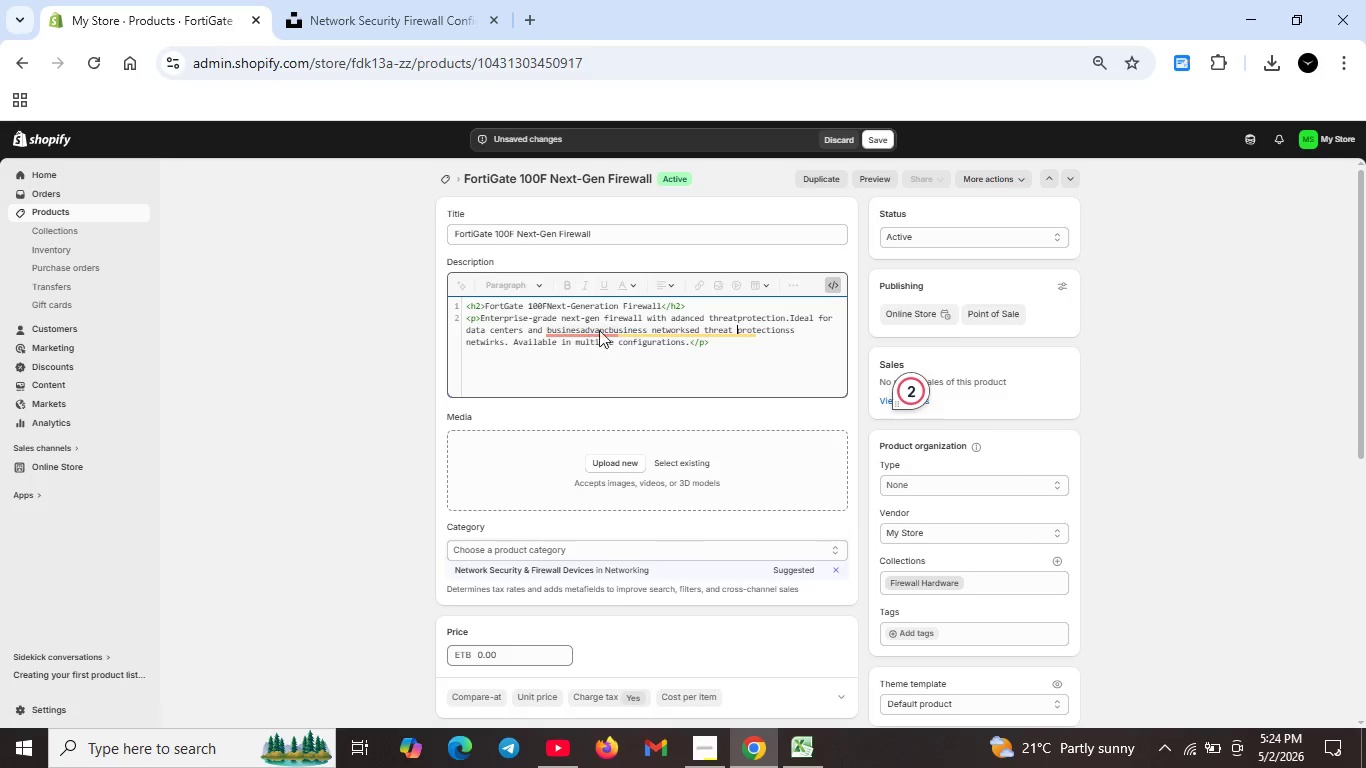 
left_click([771, 332])
 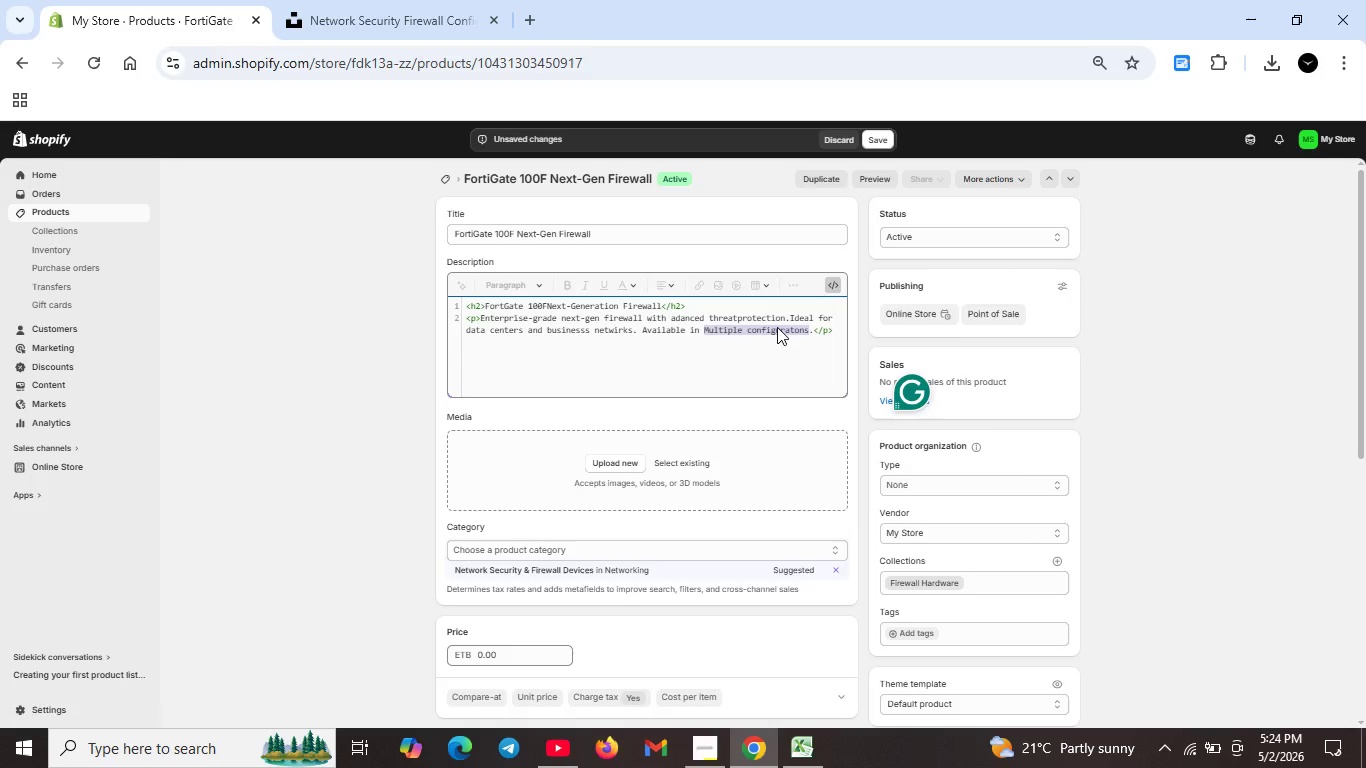 
left_click([777, 327])
 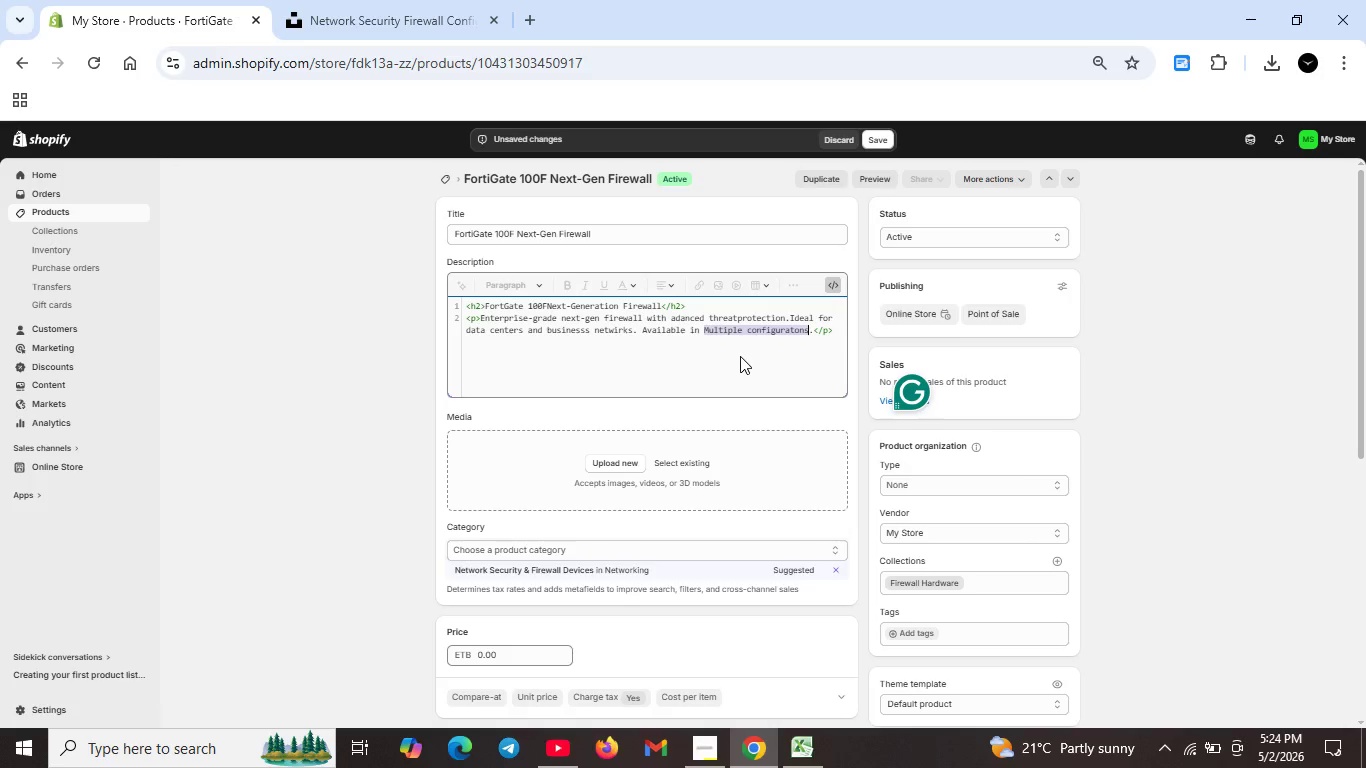 
left_click([740, 356])
 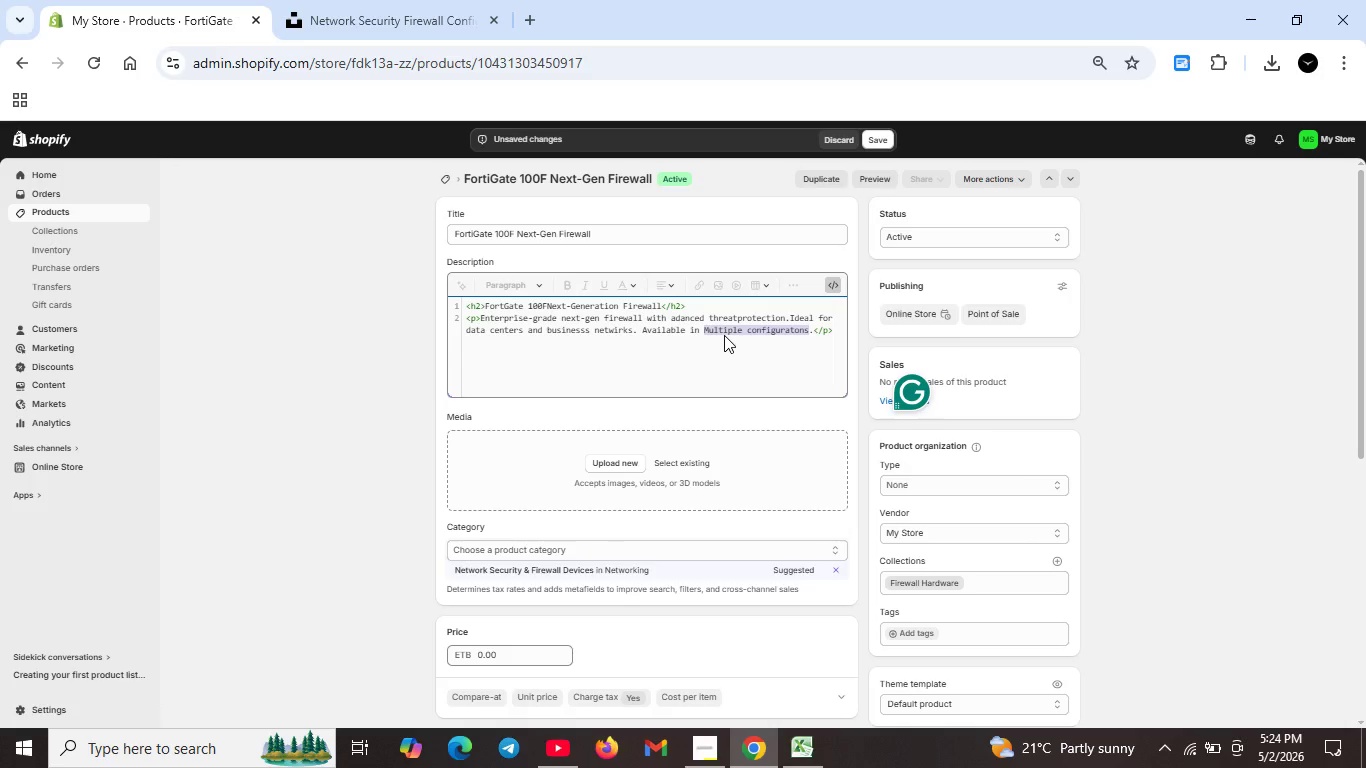 
left_click([724, 334])
 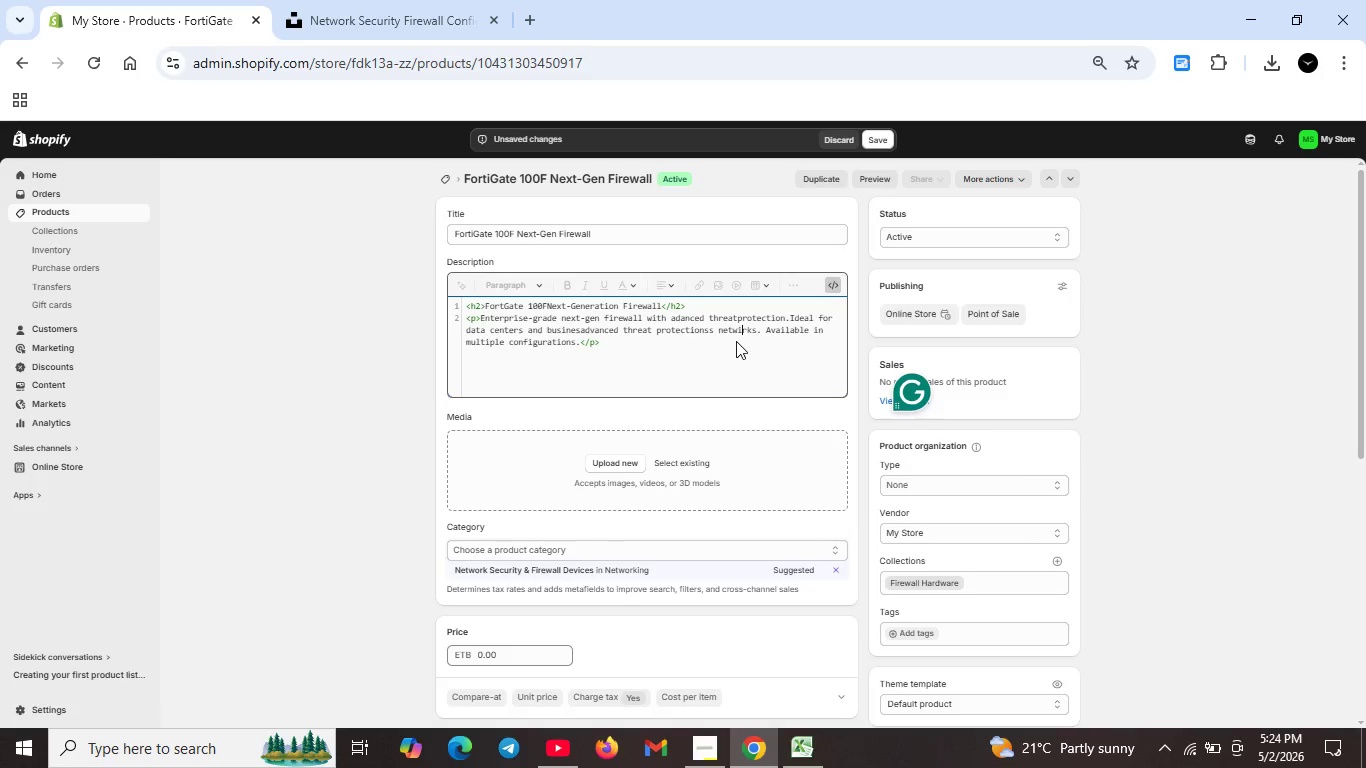 
left_click([740, 333])
 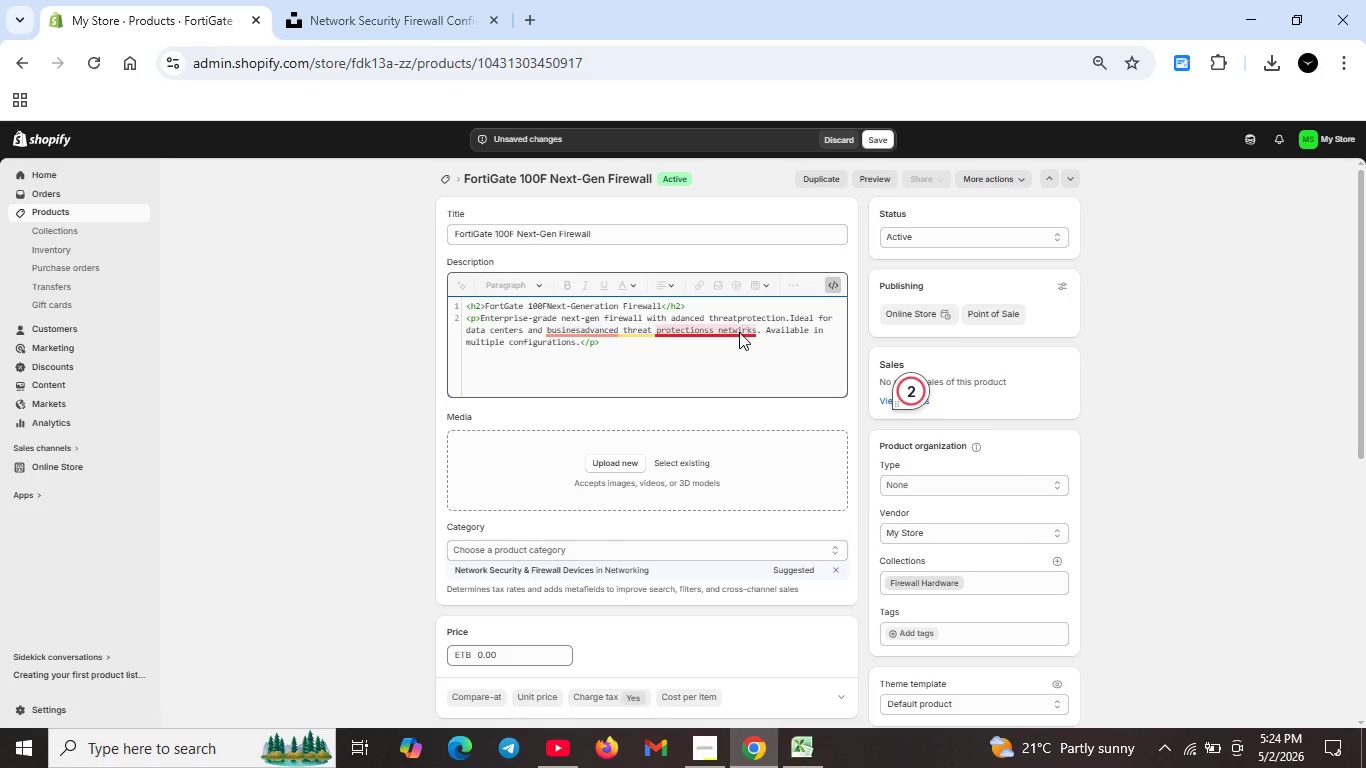 
left_click([739, 332])
 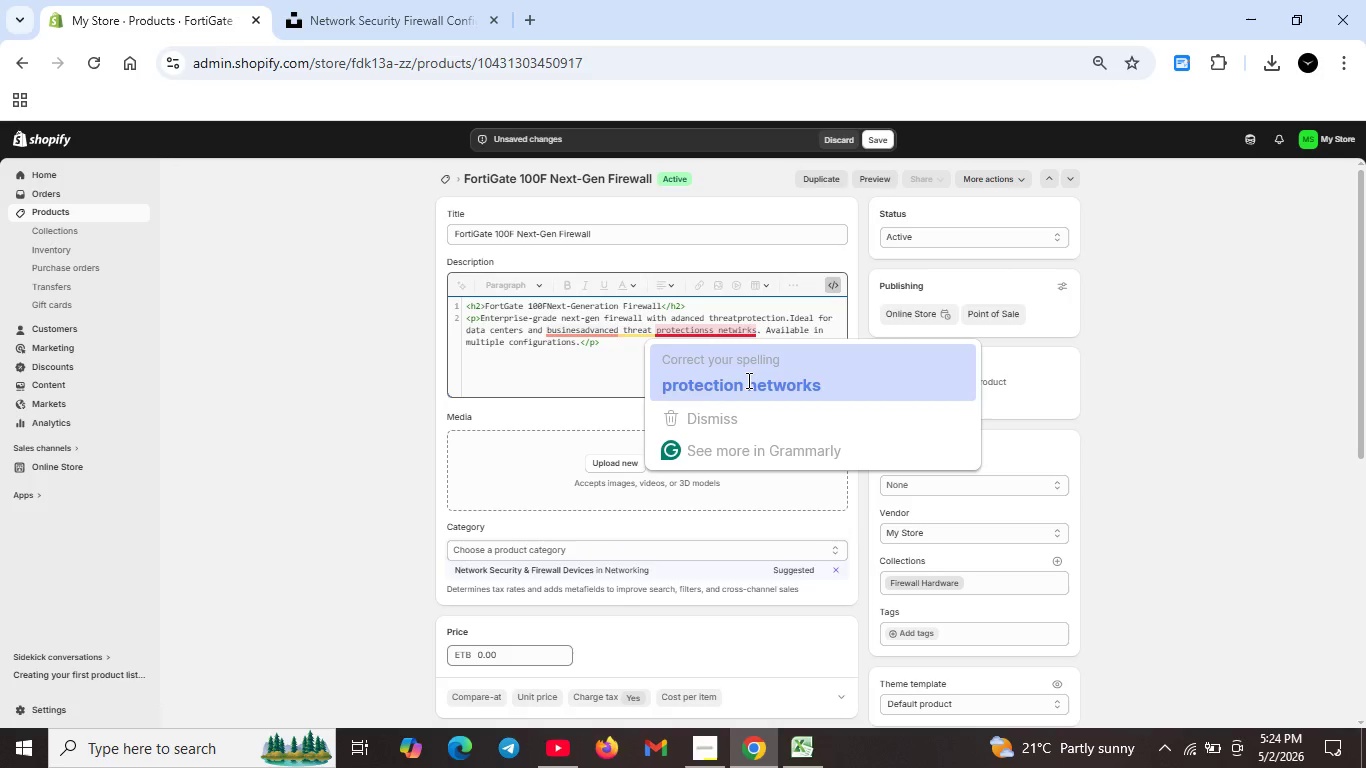 
left_click([747, 381])
 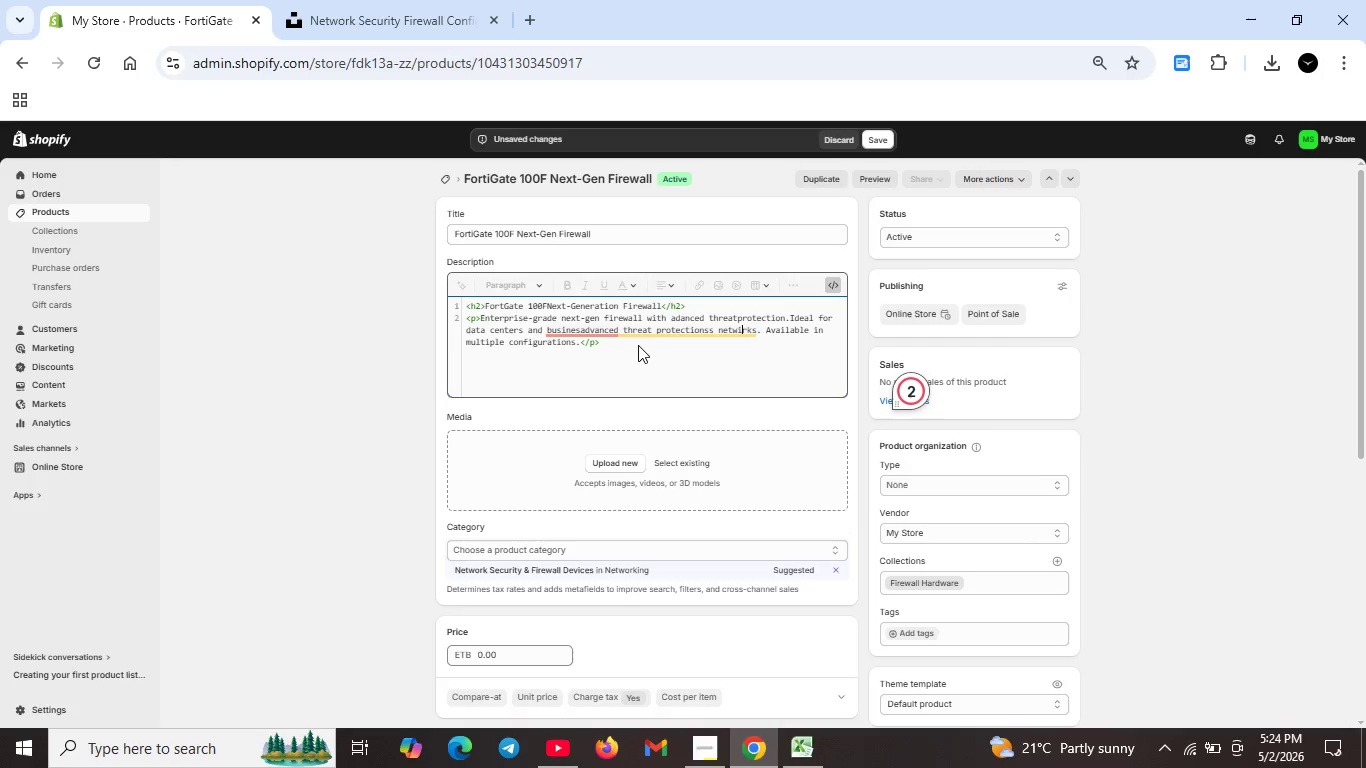 
key(Unknown)
 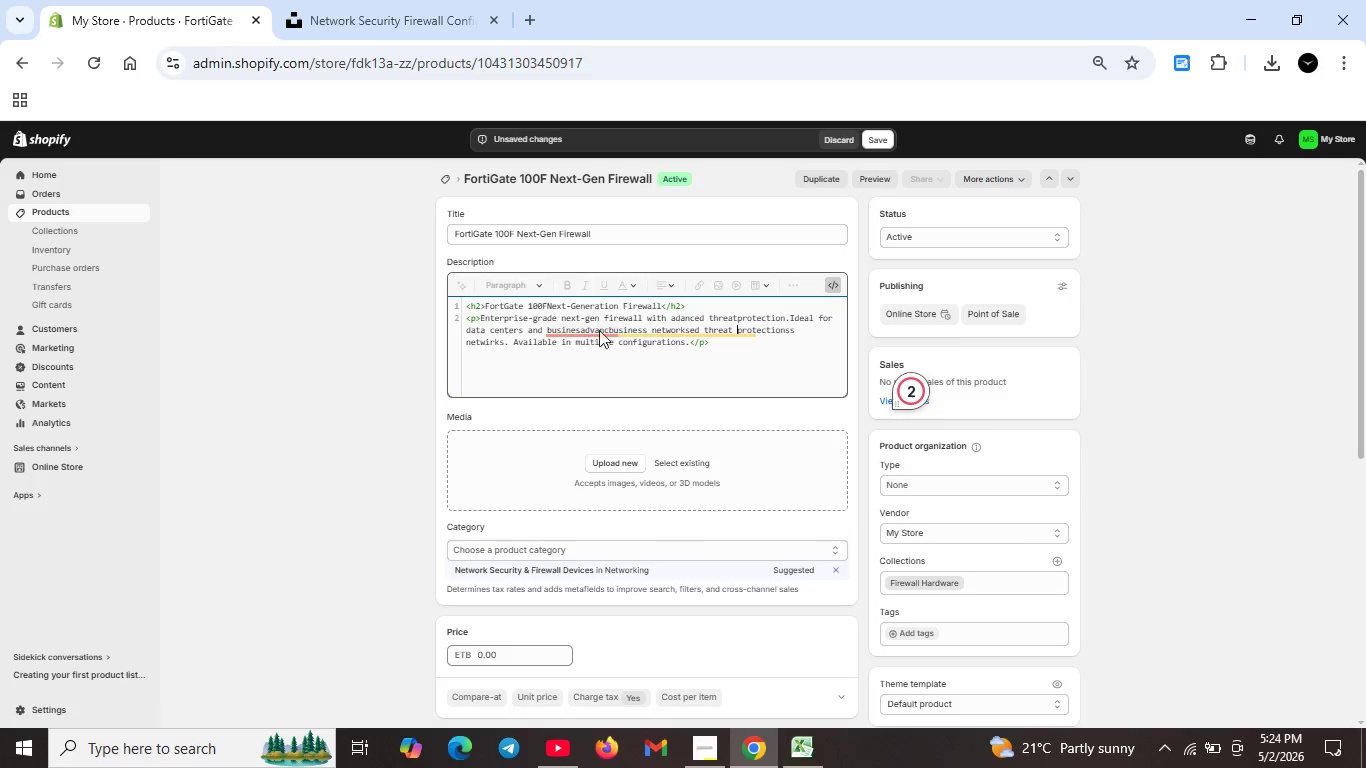 
key(Unknown)
 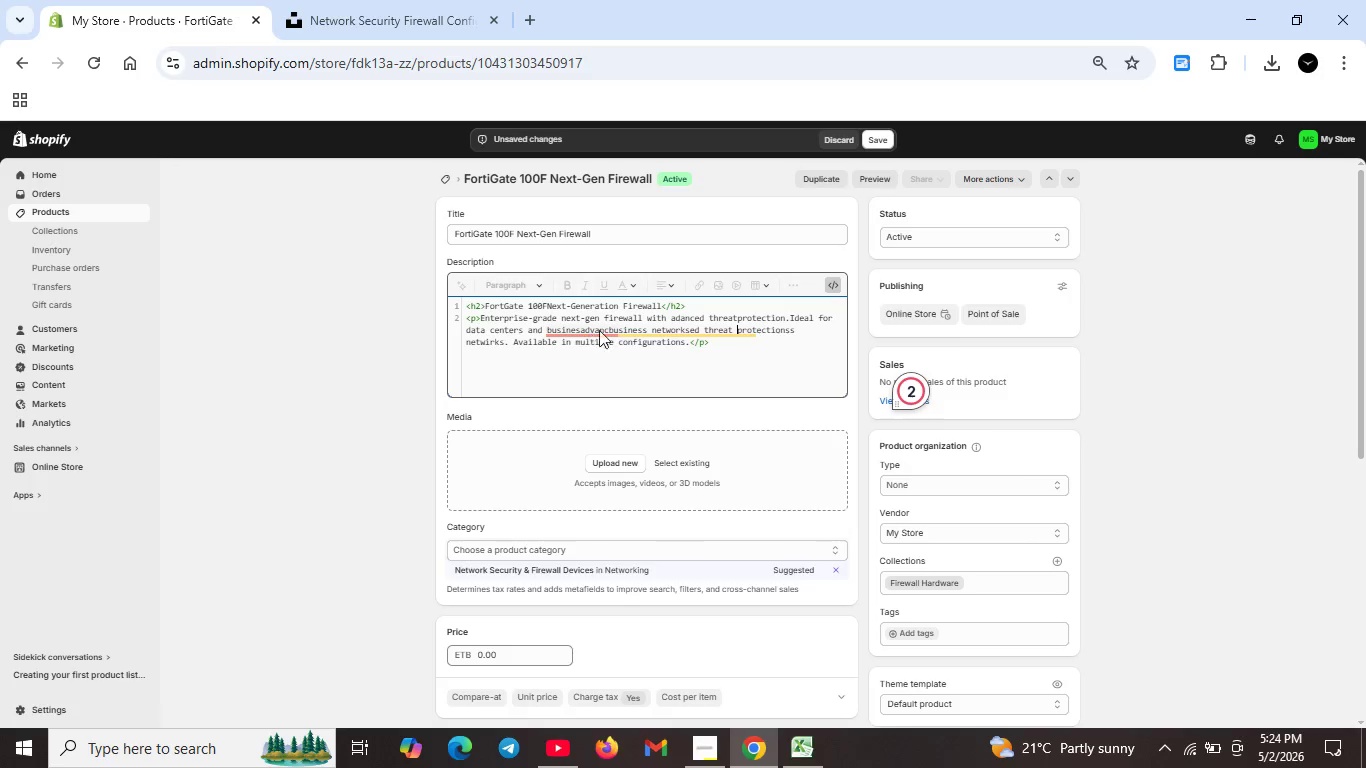 
key(Unknown)
 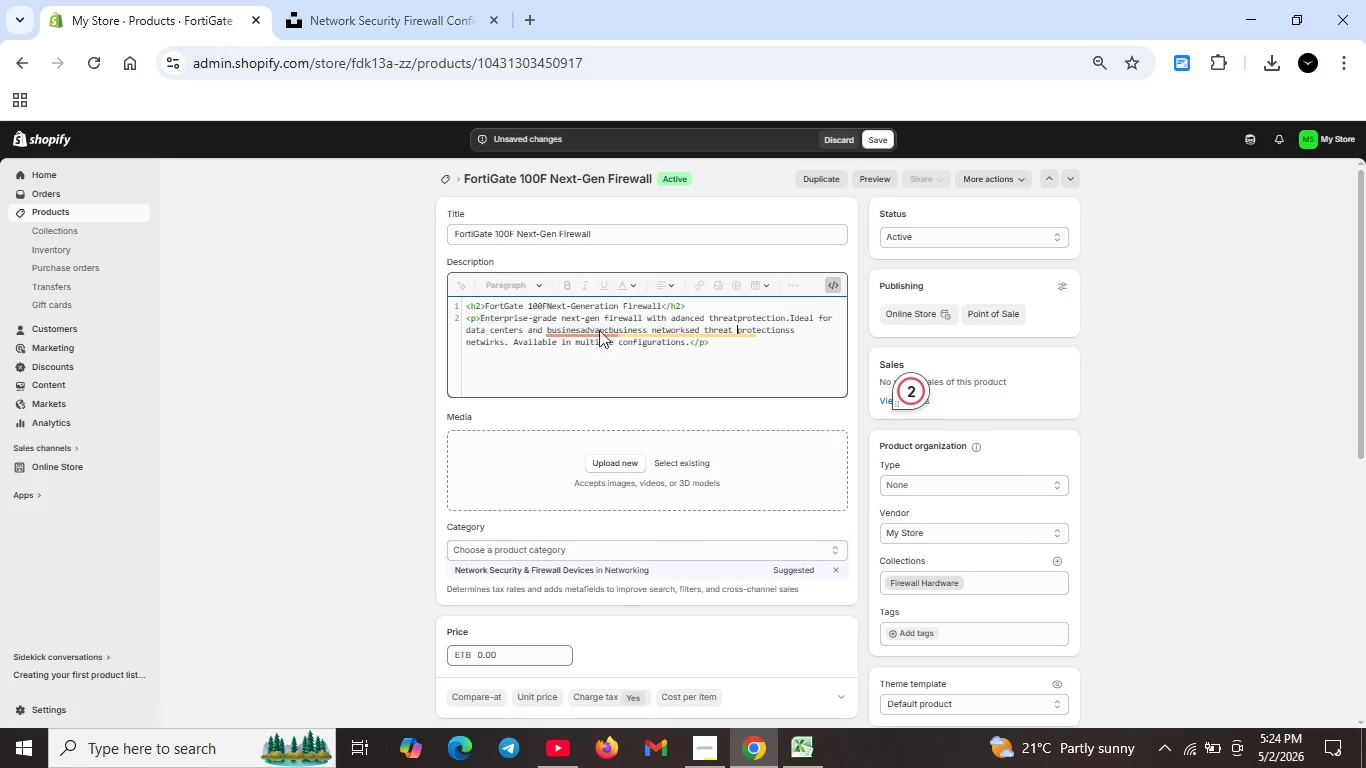 
key(Unknown)
 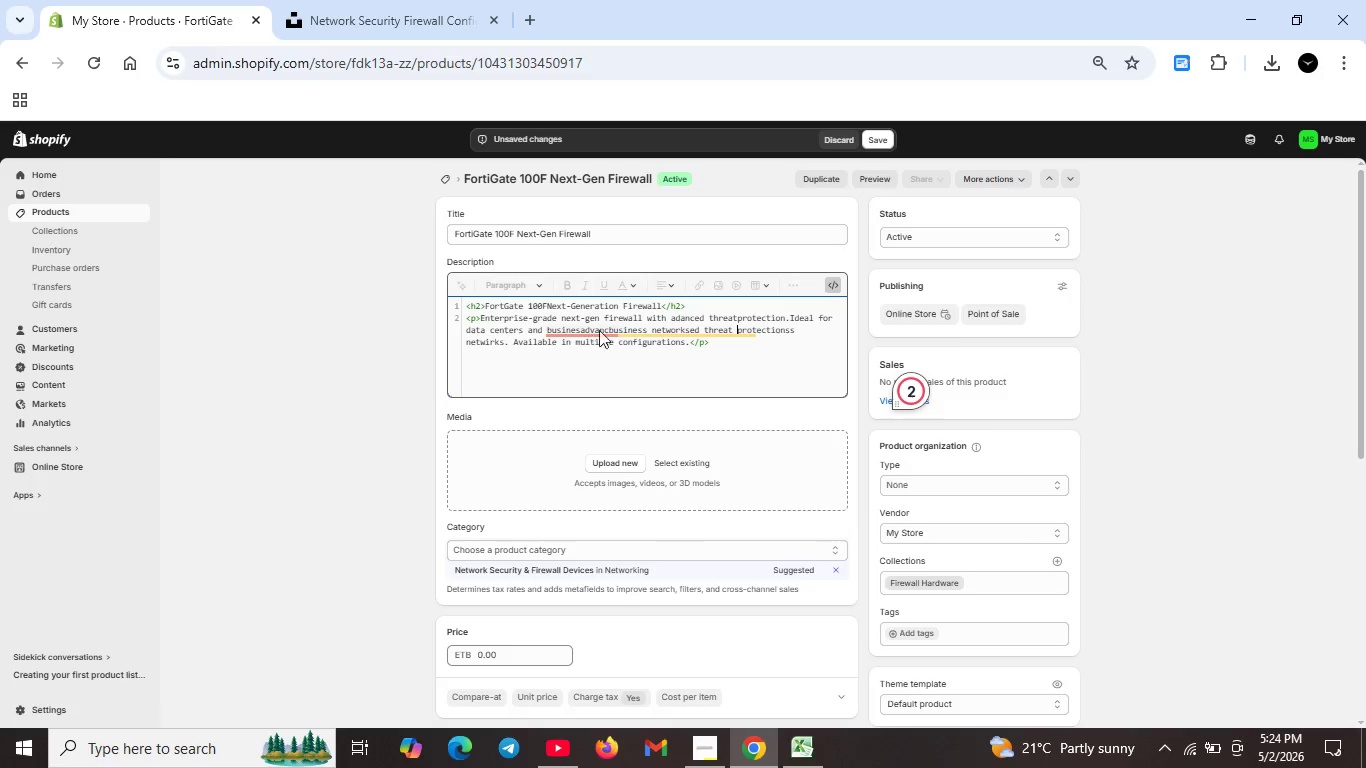 
key(Unknown)
 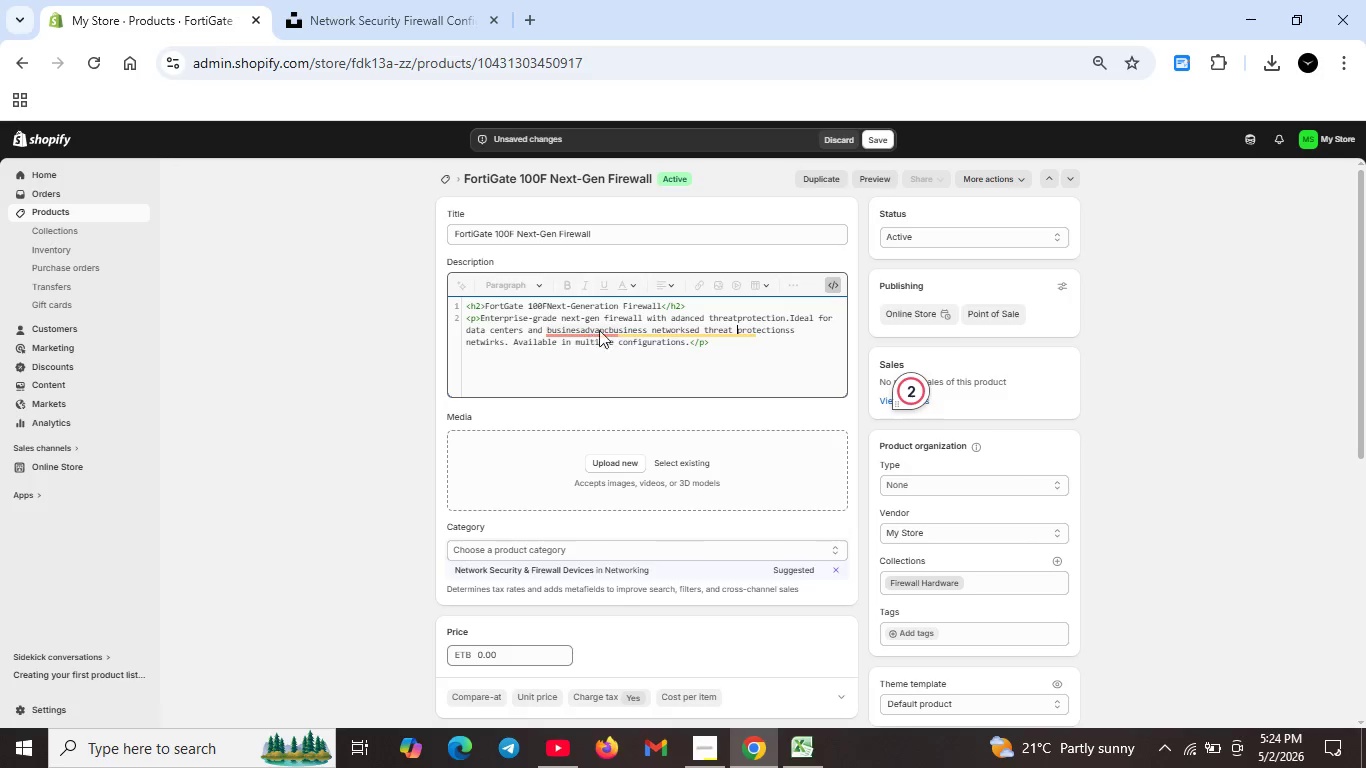 
key(Unknown)
 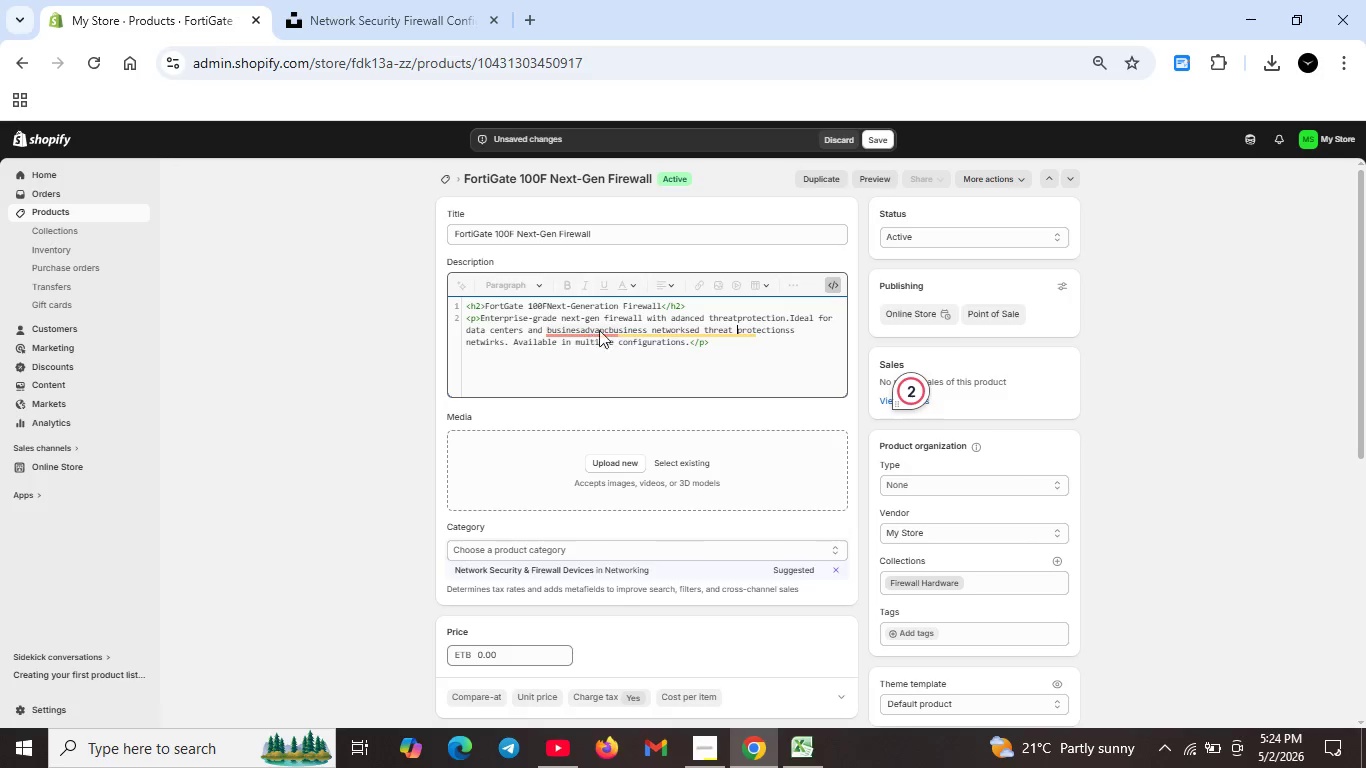 
key(Unknown)
 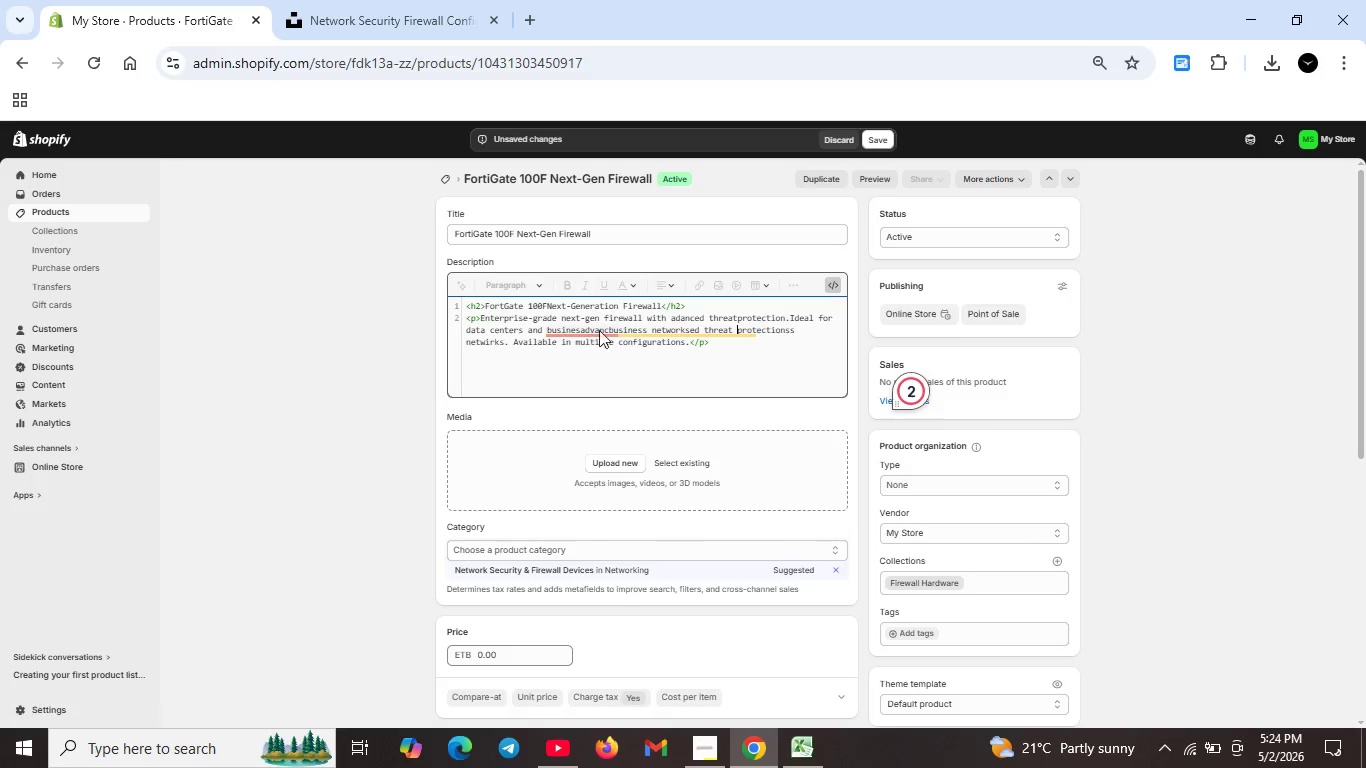 
key(Unknown)
 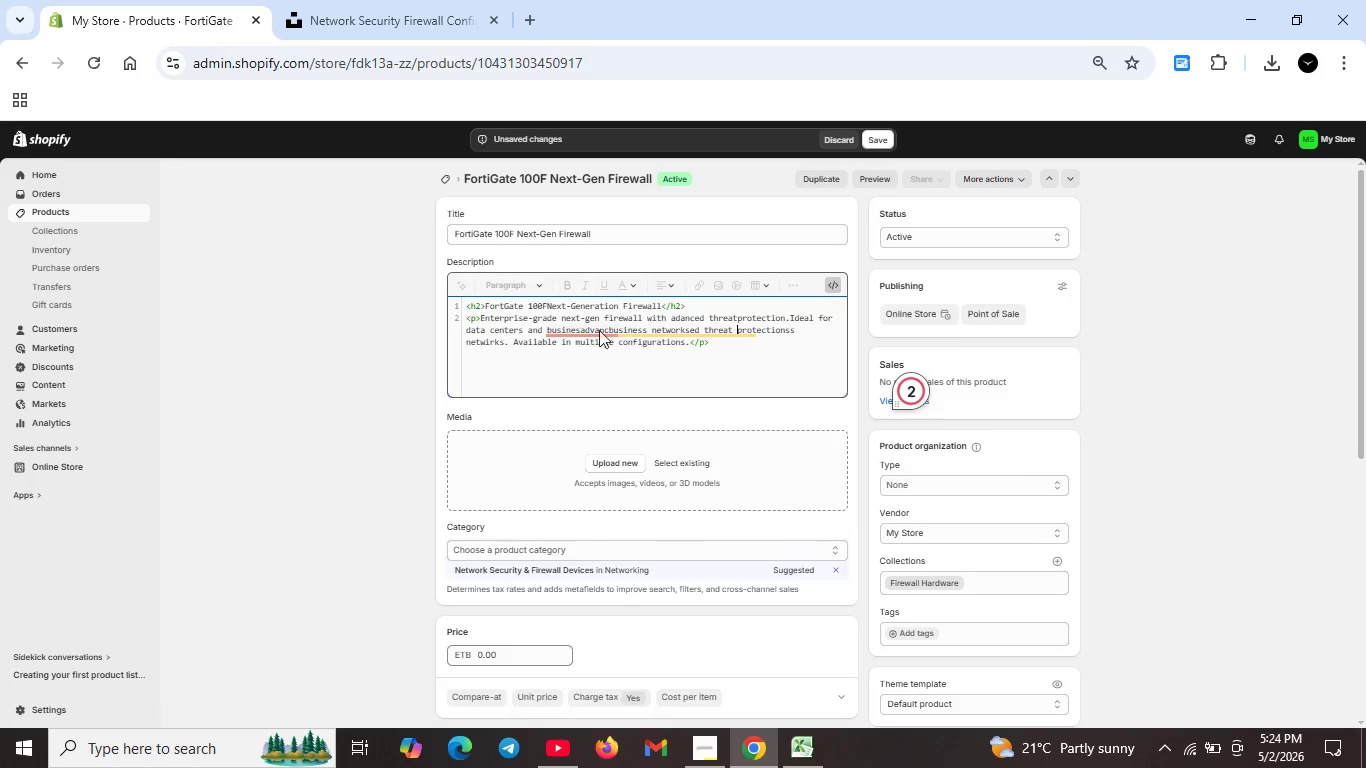 
key(Unknown)
 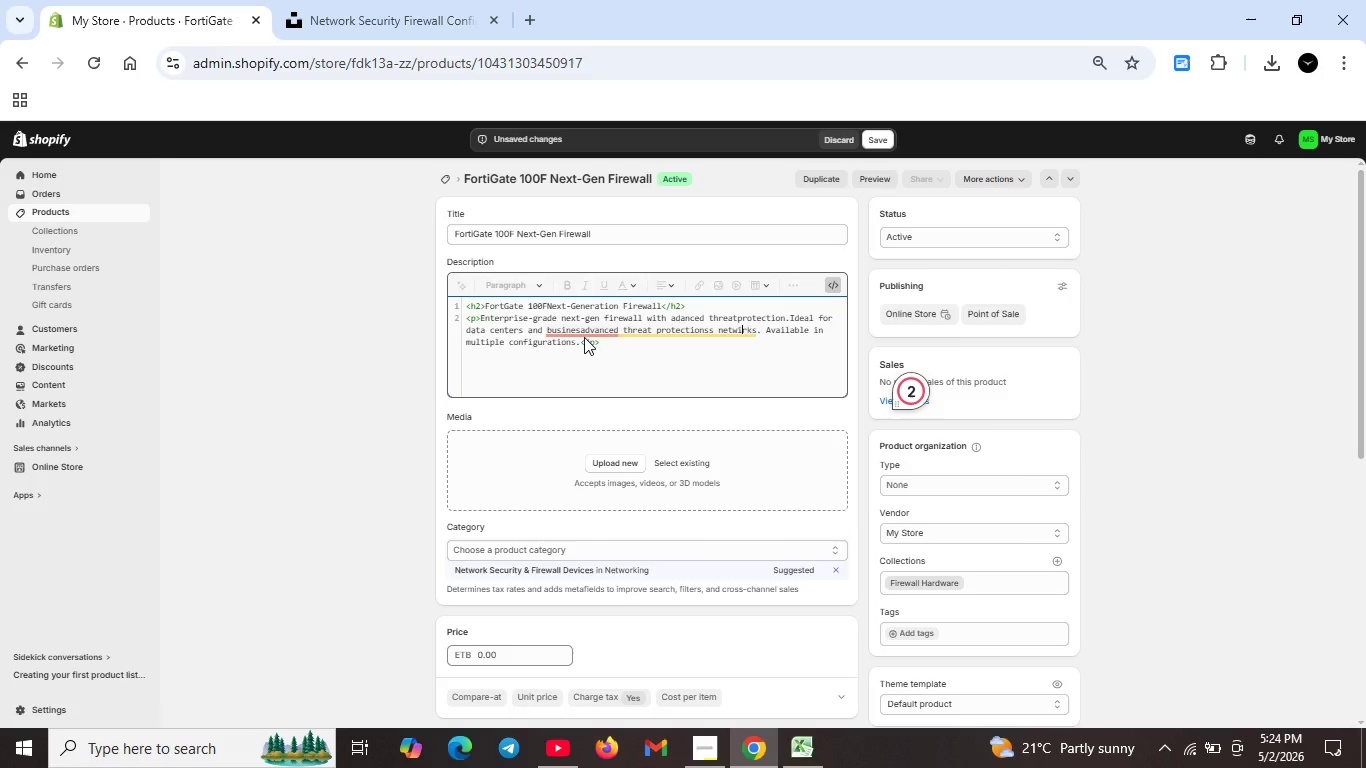 
hold_key(key=Unknown, duration=3.52)
 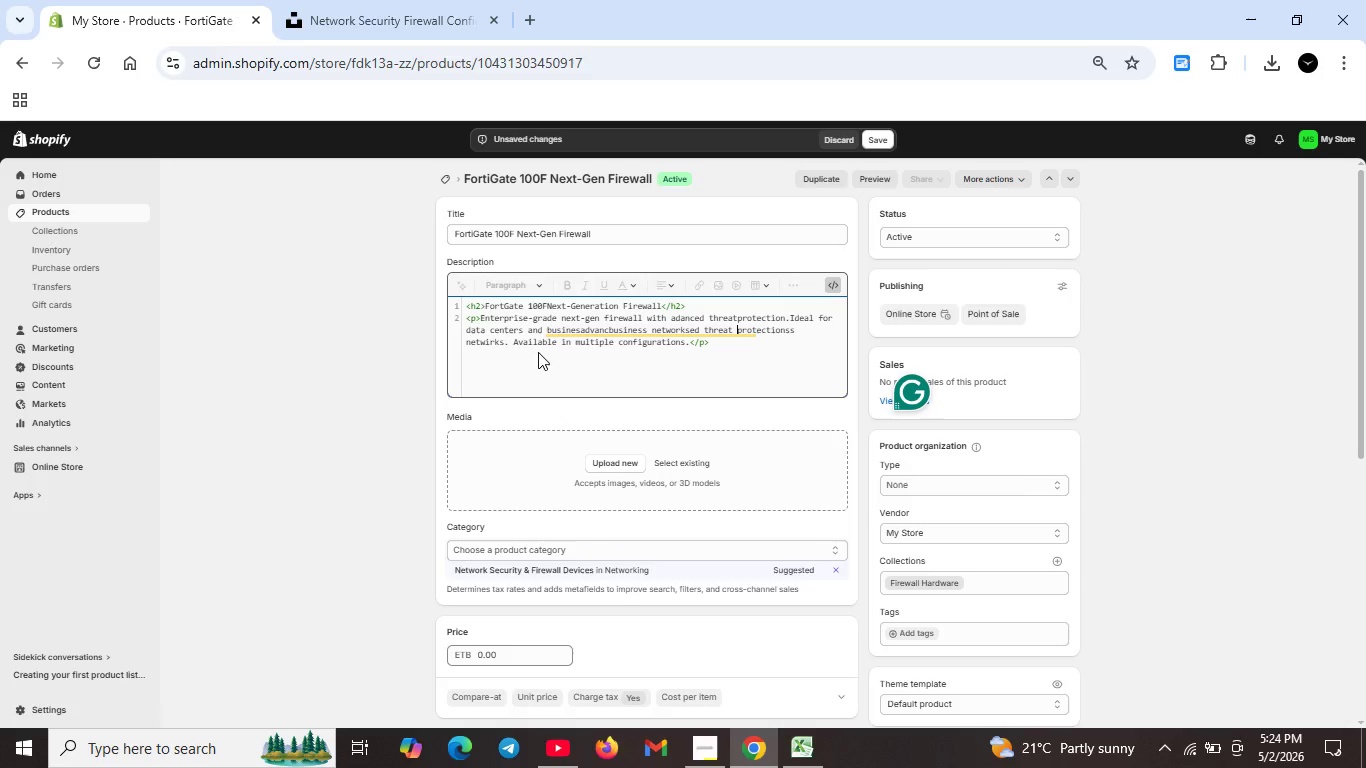 
left_click([592, 328])
 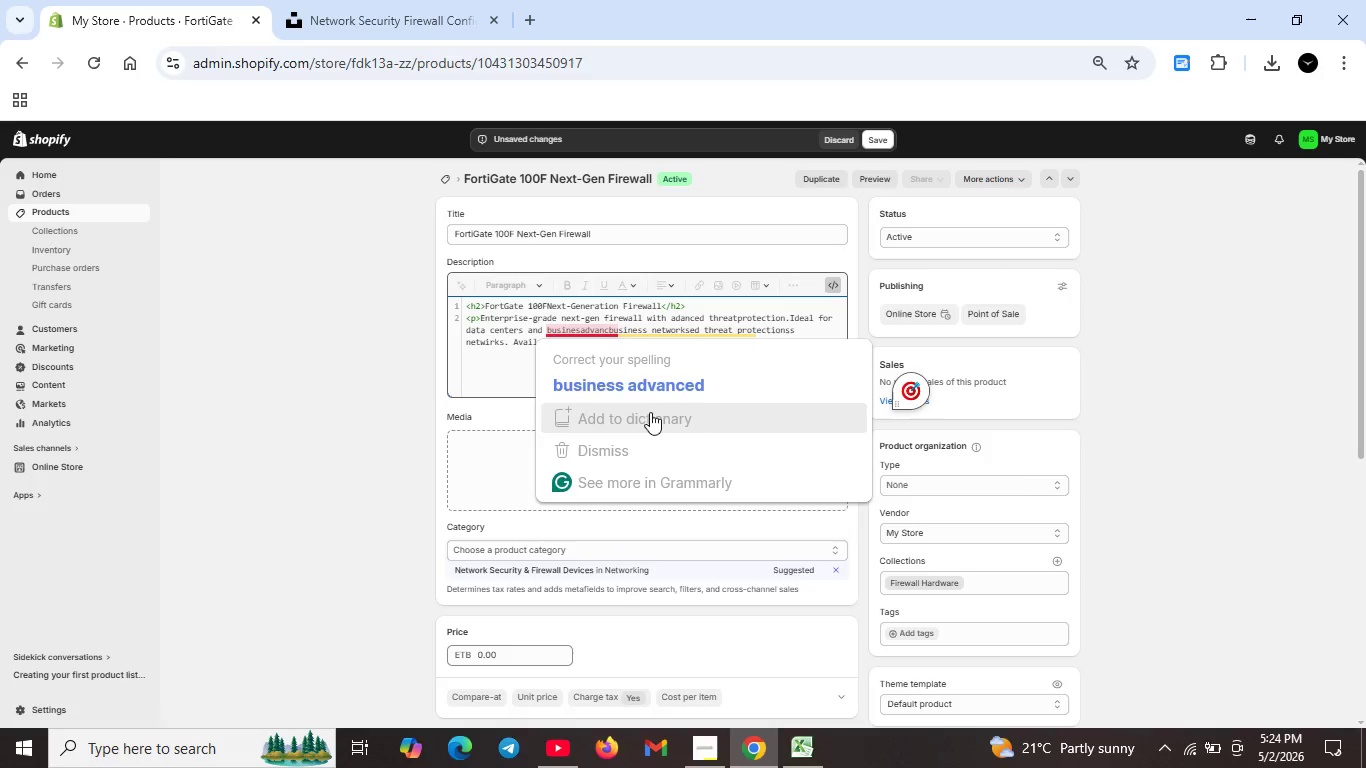 
left_click([637, 389])
 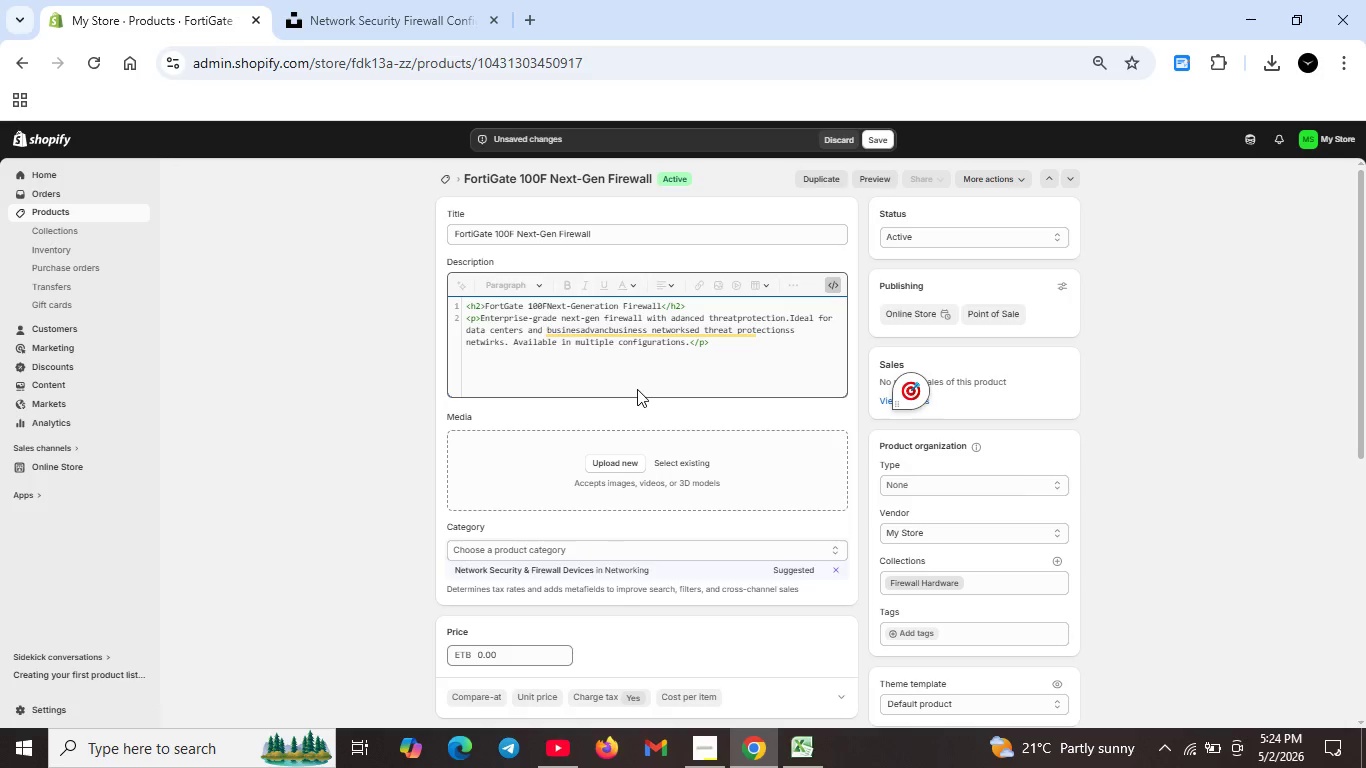 
hold_key(key=Unknown, duration=22.75)
 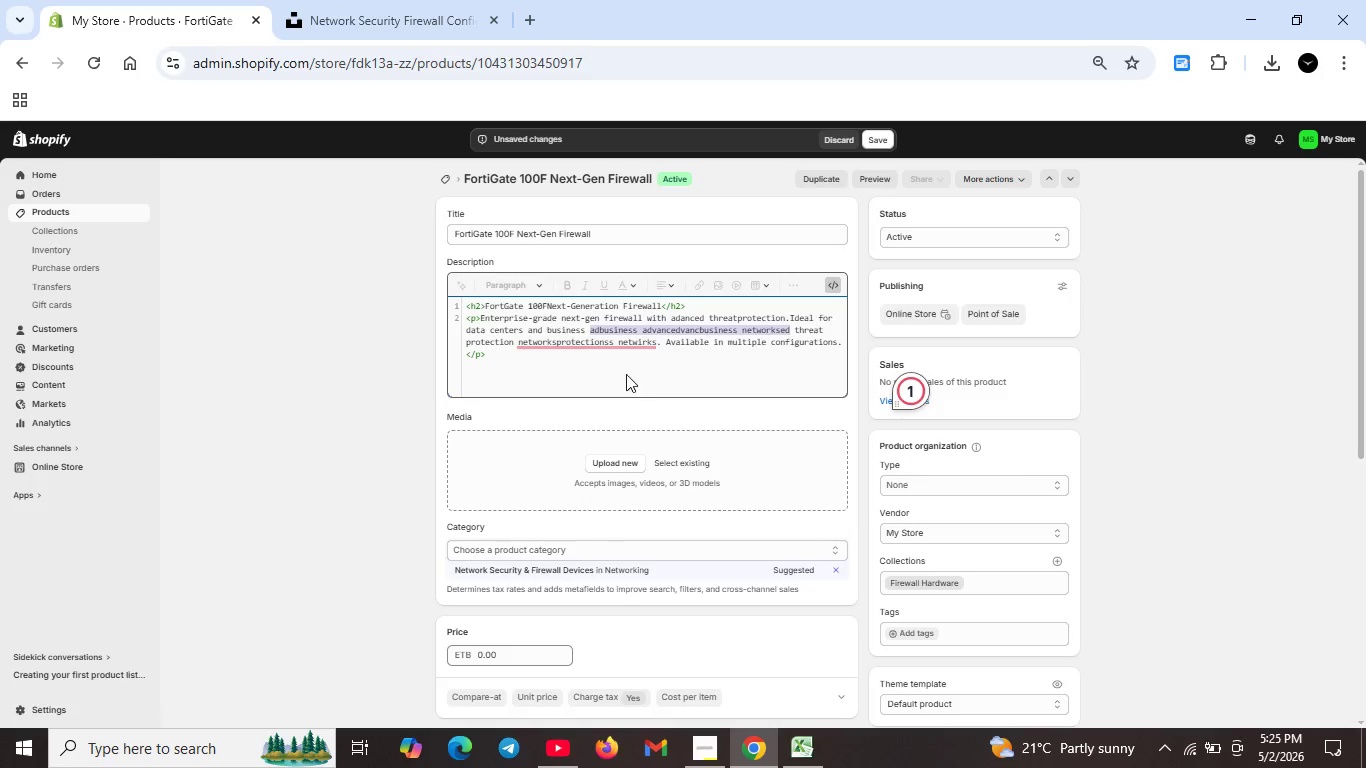 
left_click([509, 360])
 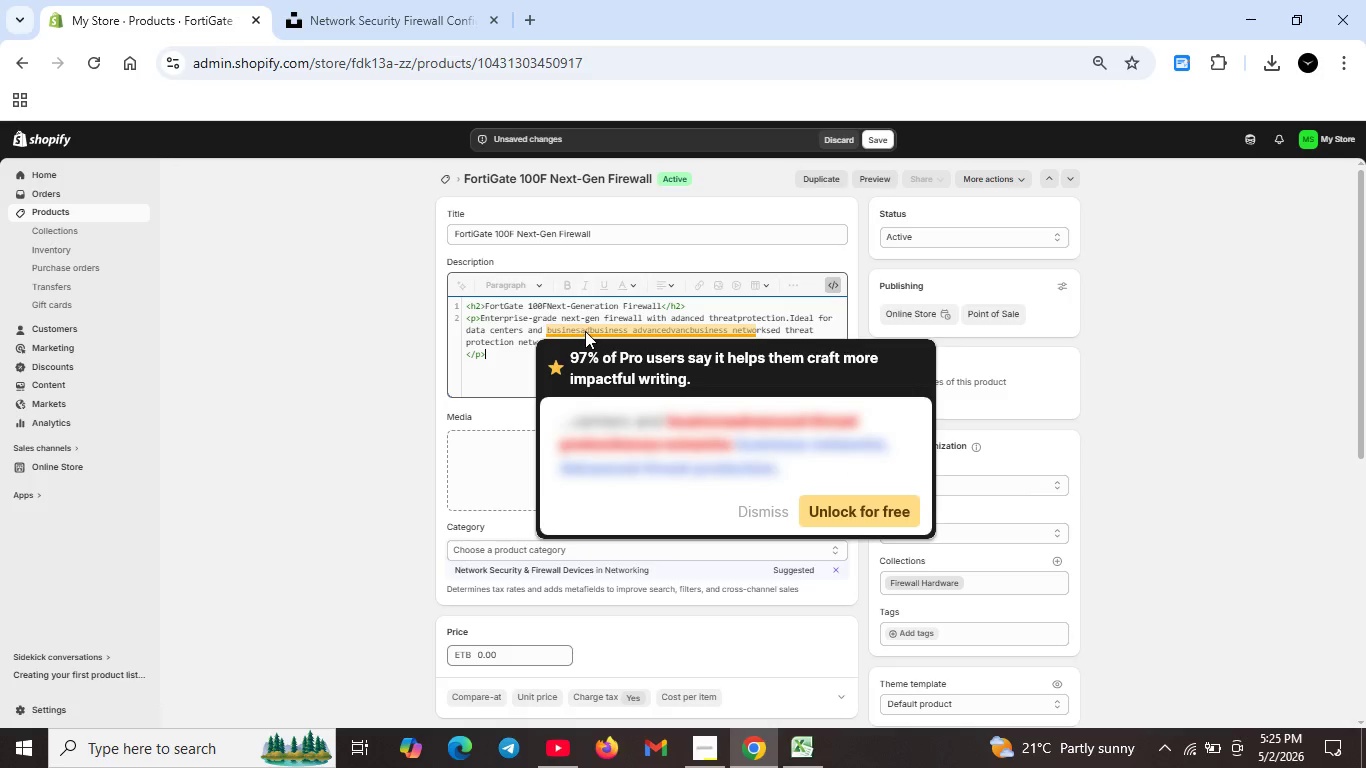 
left_click([485, 340])
 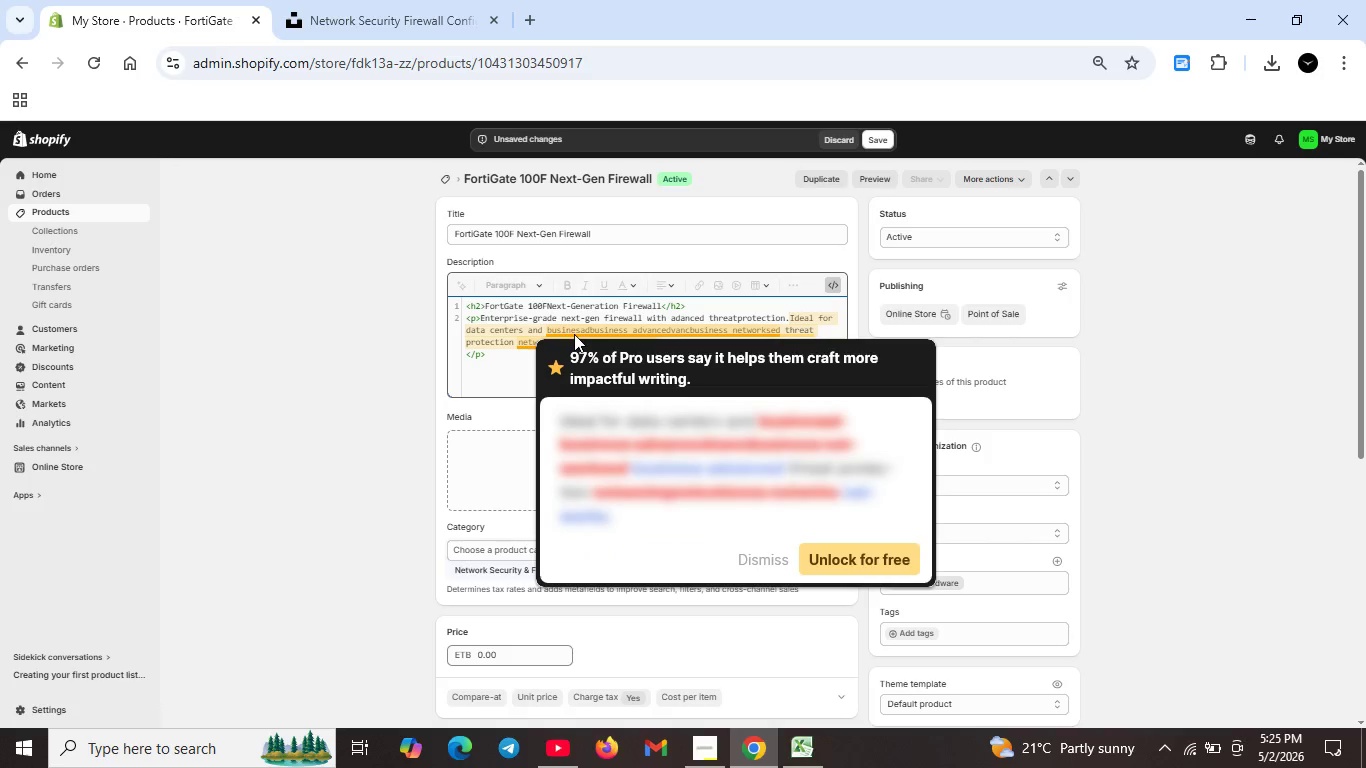 
left_click([582, 334])
 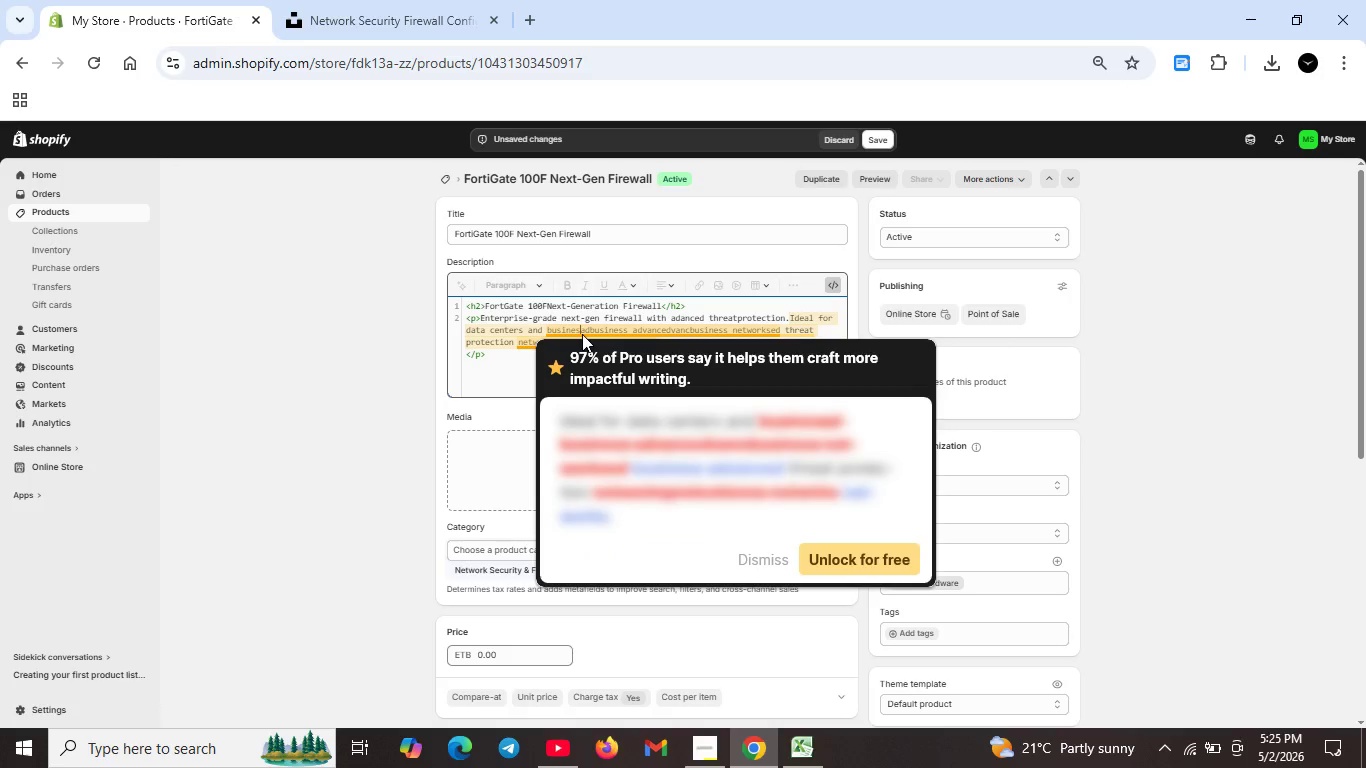 
key(S)
 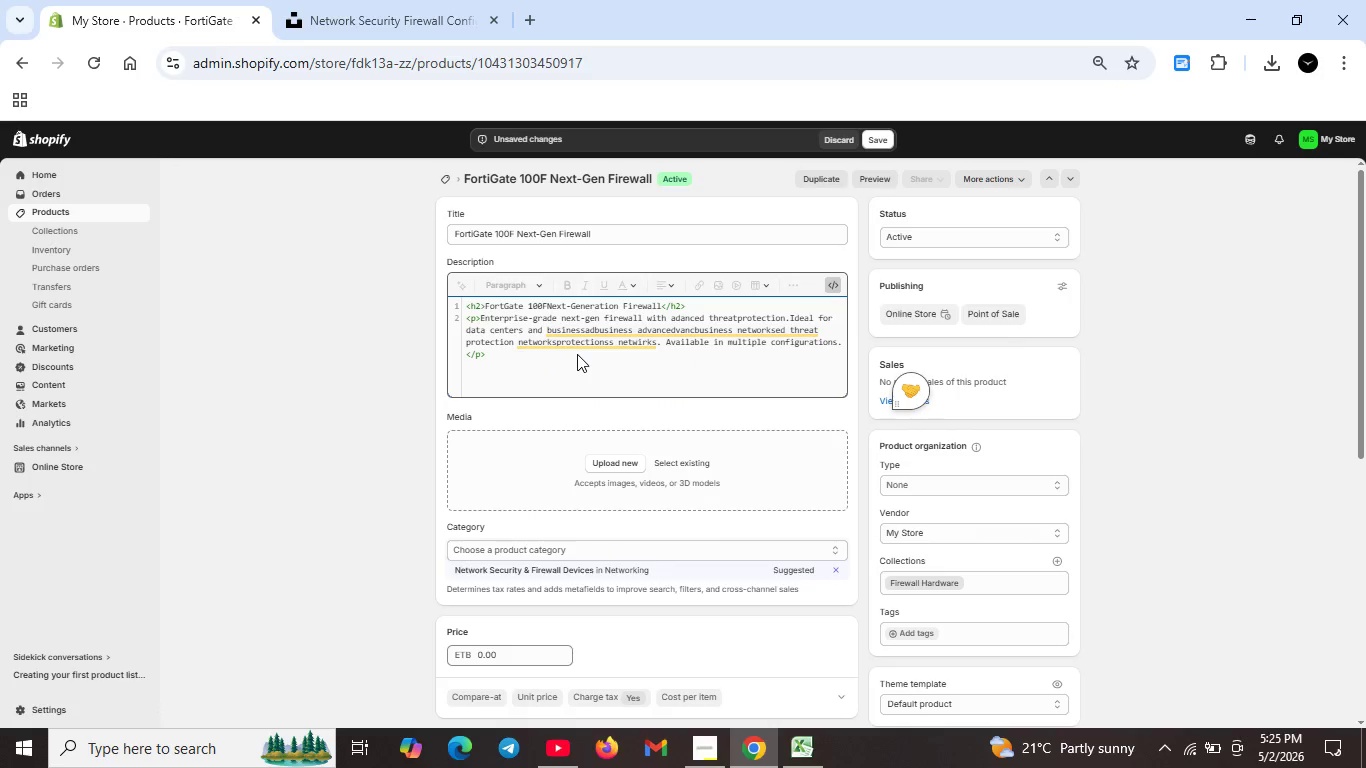 
key(Space)
 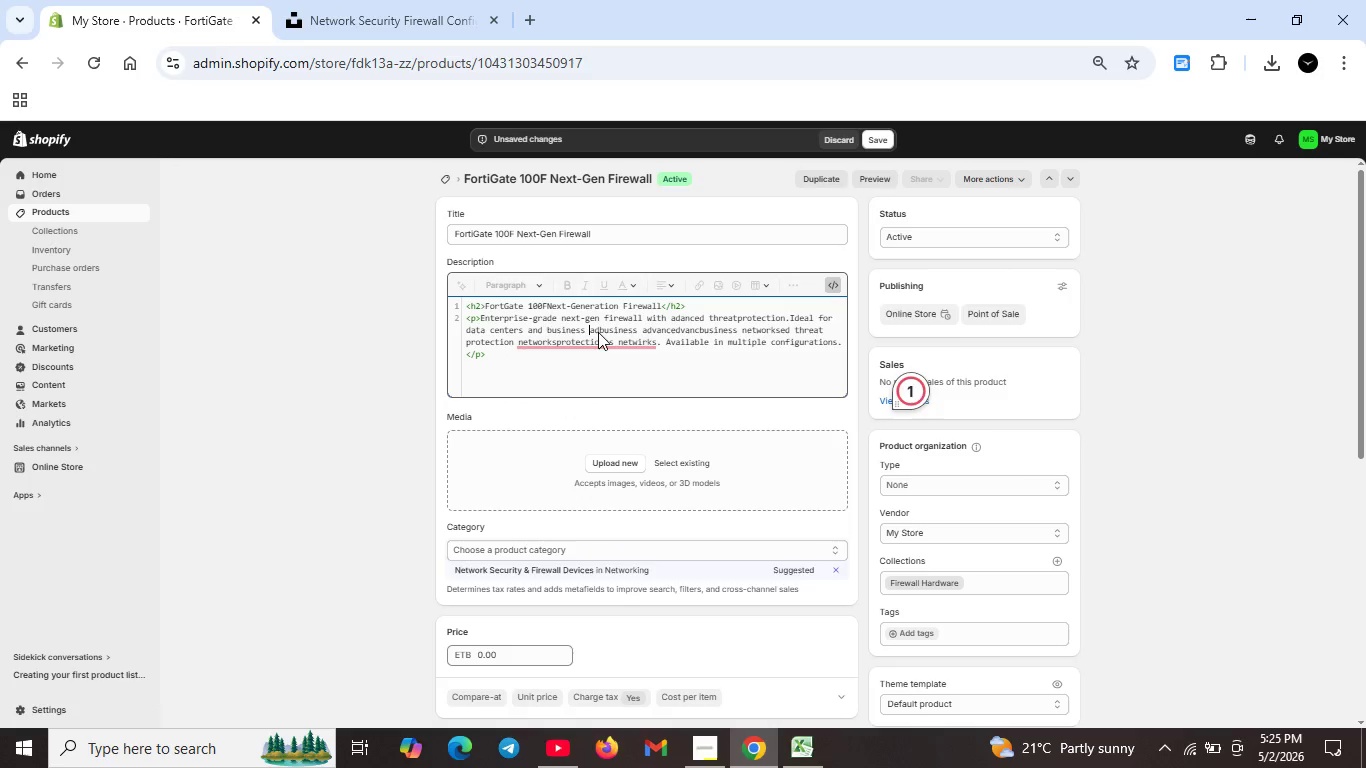 
left_click([598, 328])
 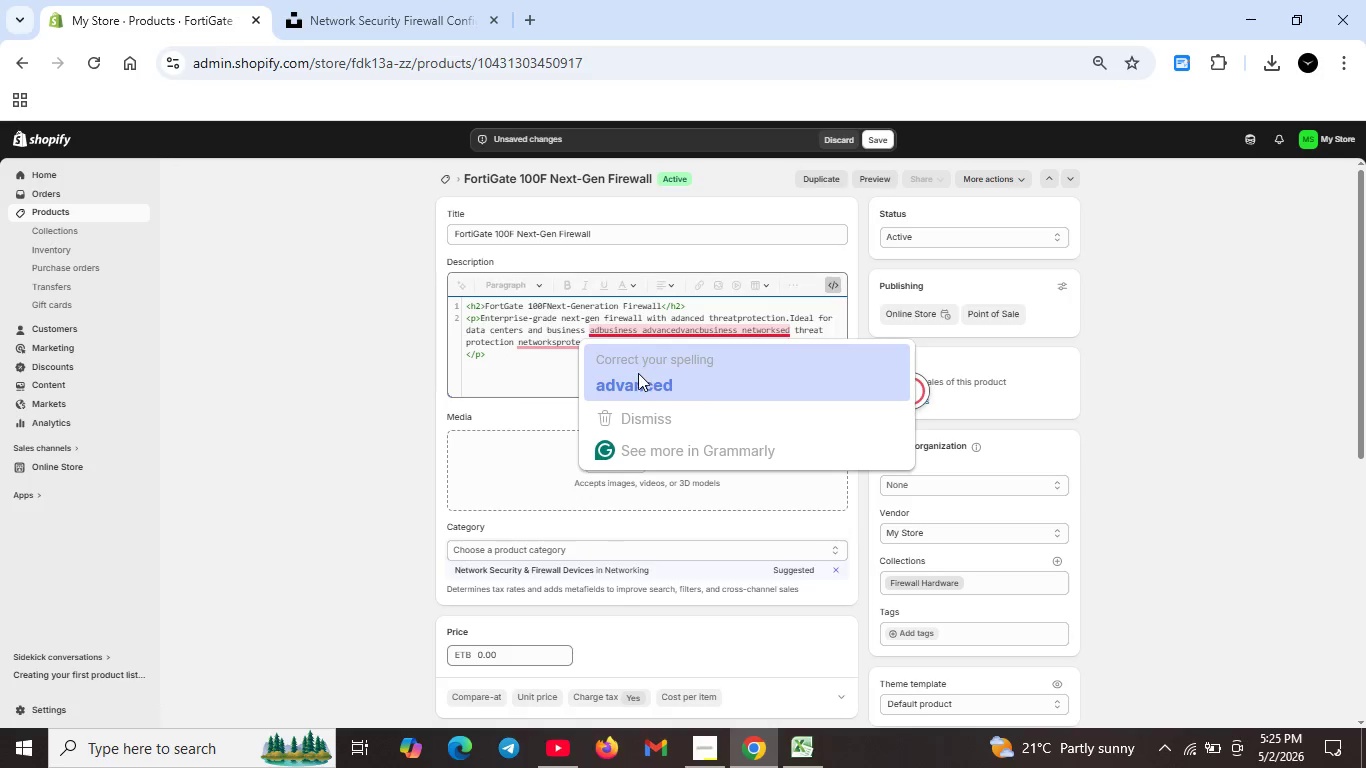 
left_click([632, 378])
 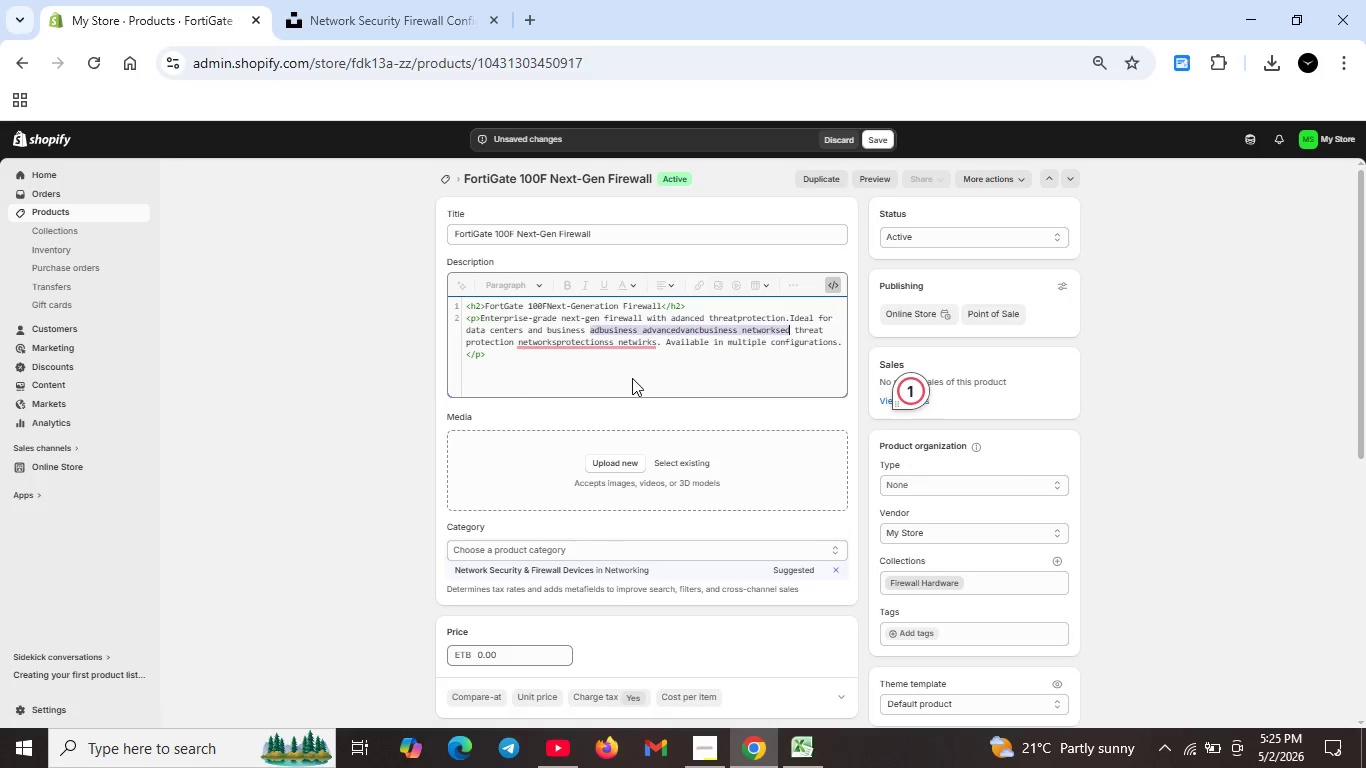 
hold_key(key=Unknown, duration=5.11)
 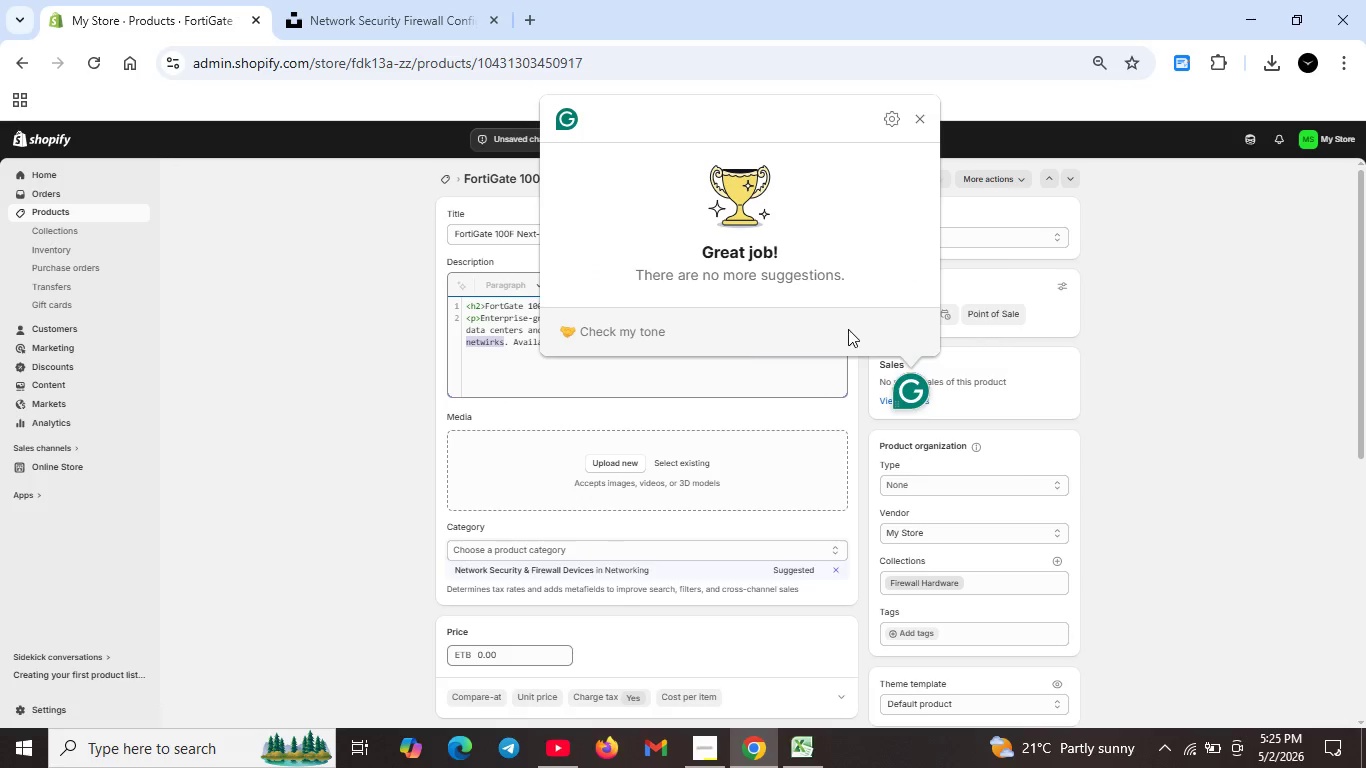 
left_click([904, 398])
 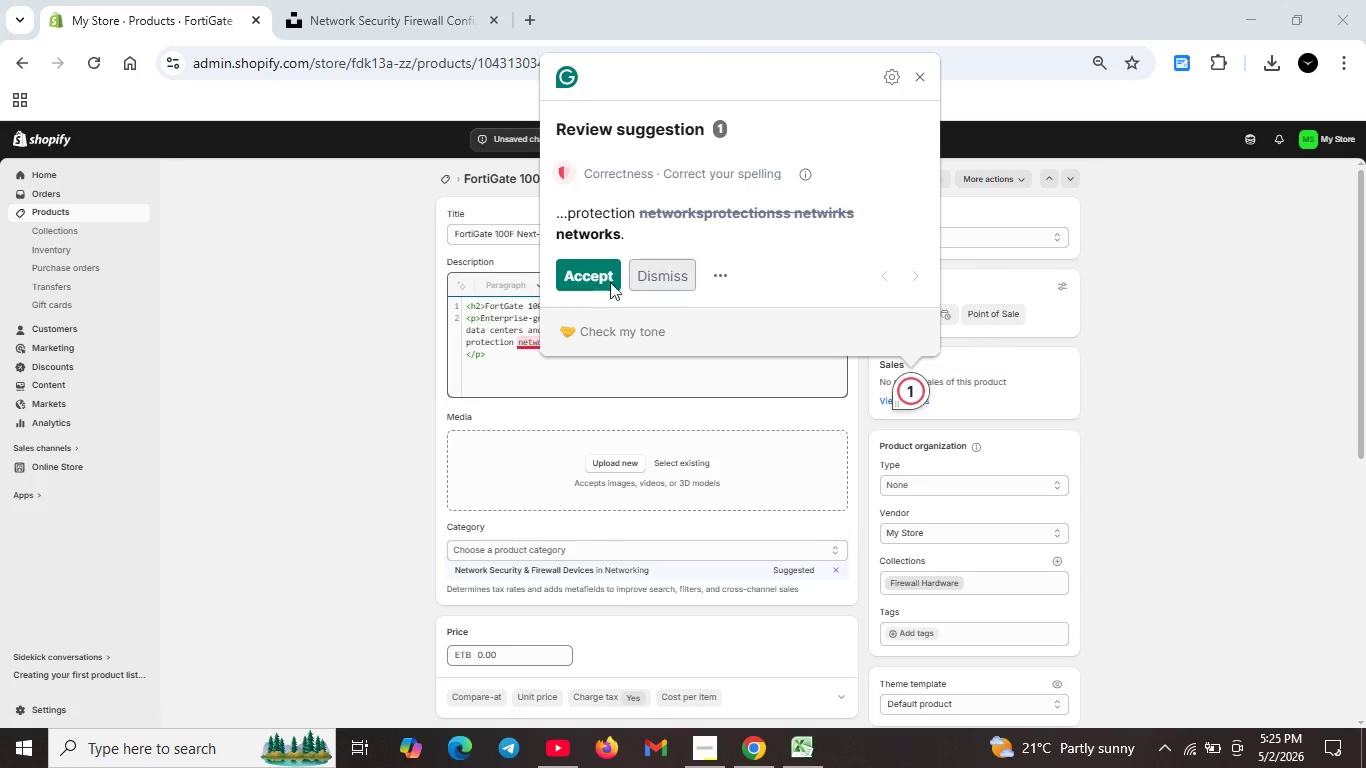 
left_click([582, 277])
 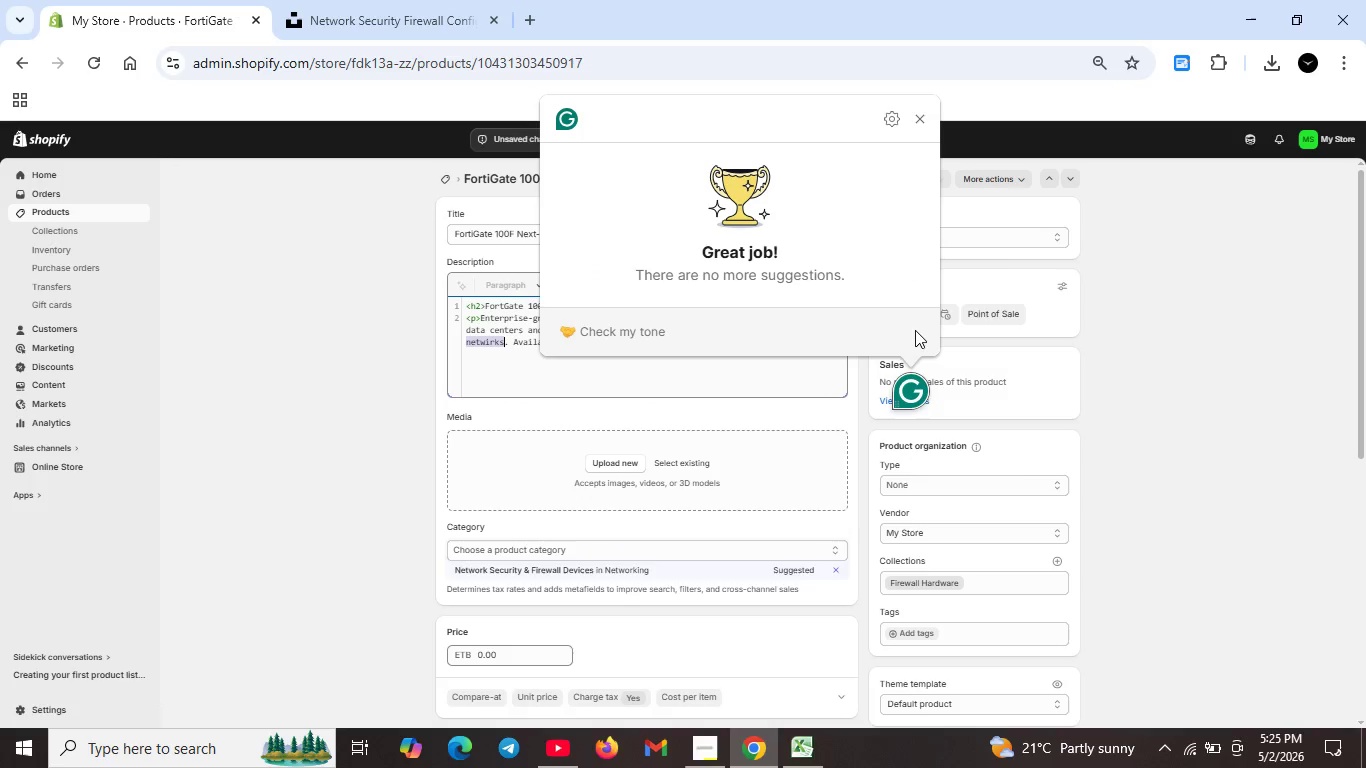 
hold_key(key=Unknown, duration=20.22)
 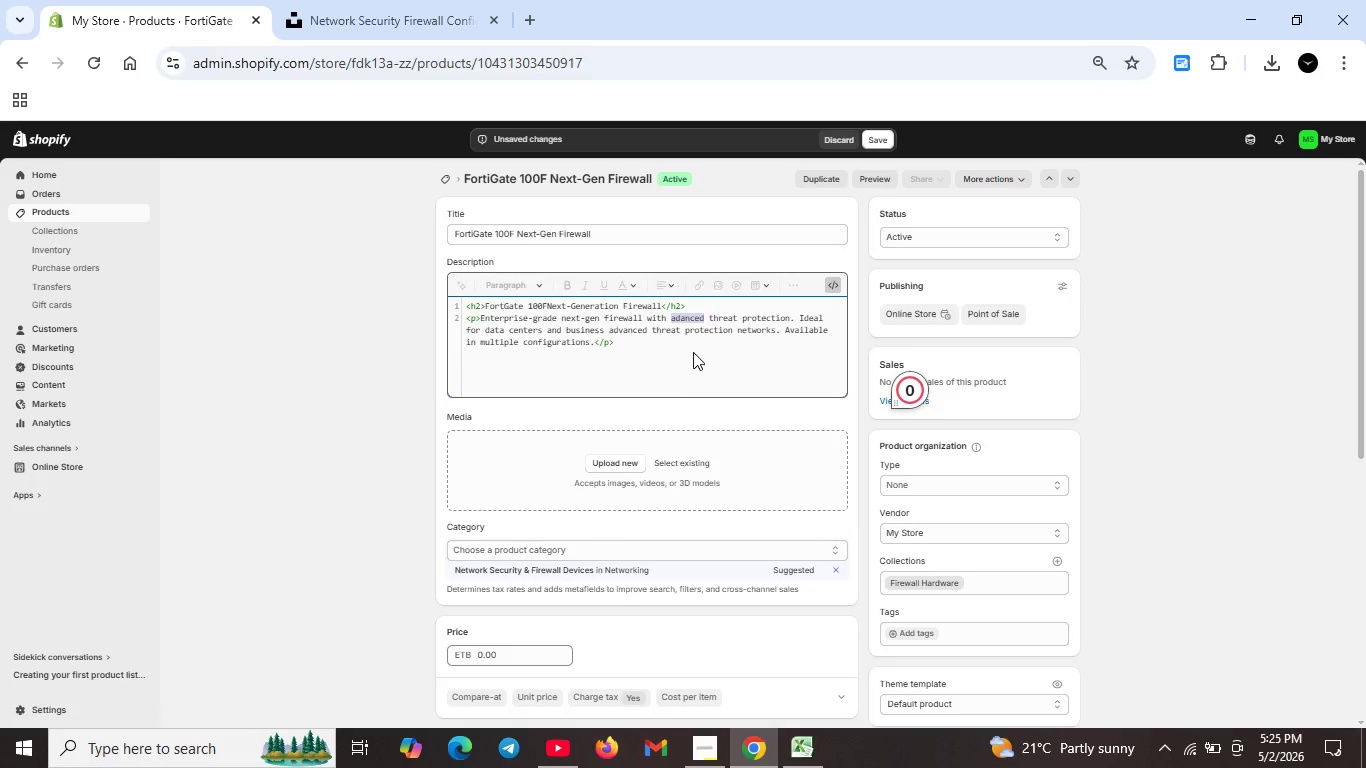 
scroll: coordinate [780, 302], scroll_direction: down, amount: 3.0
 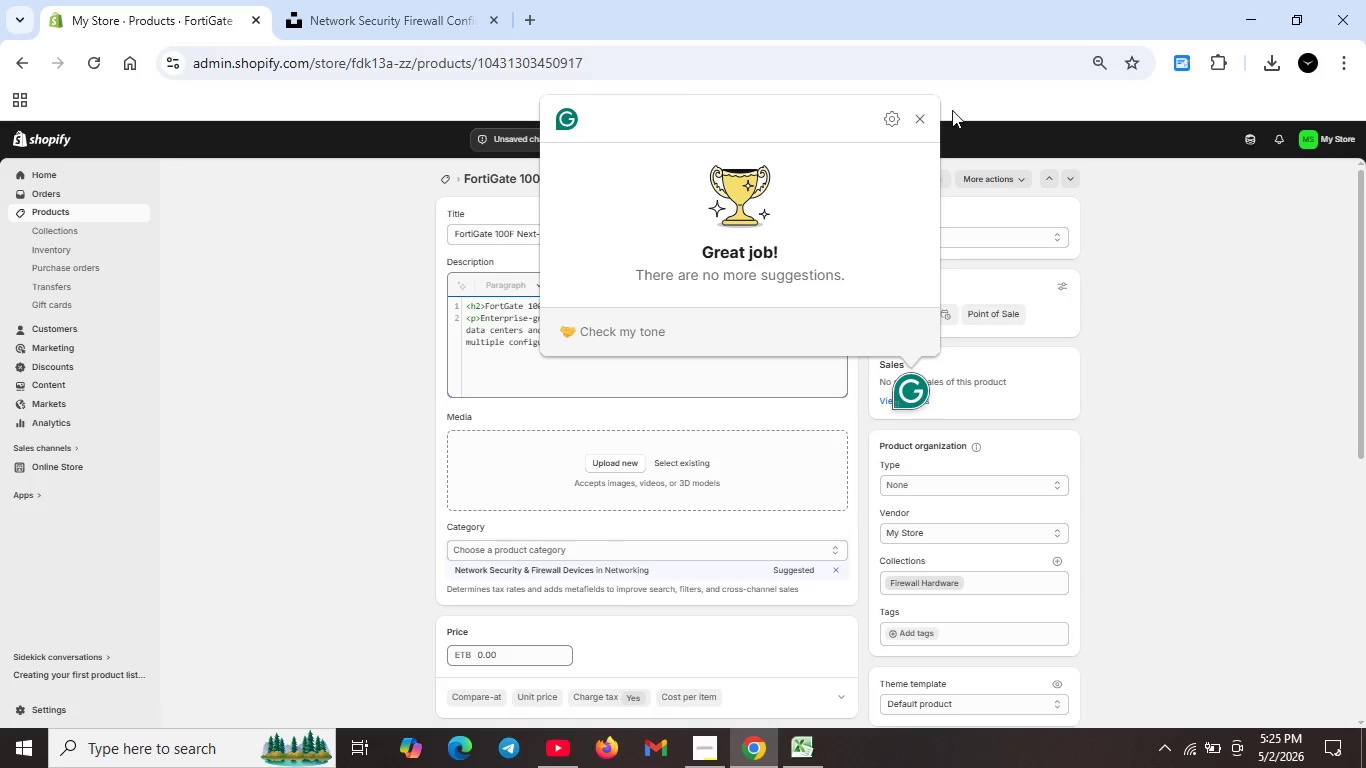 
left_click([927, 118])
 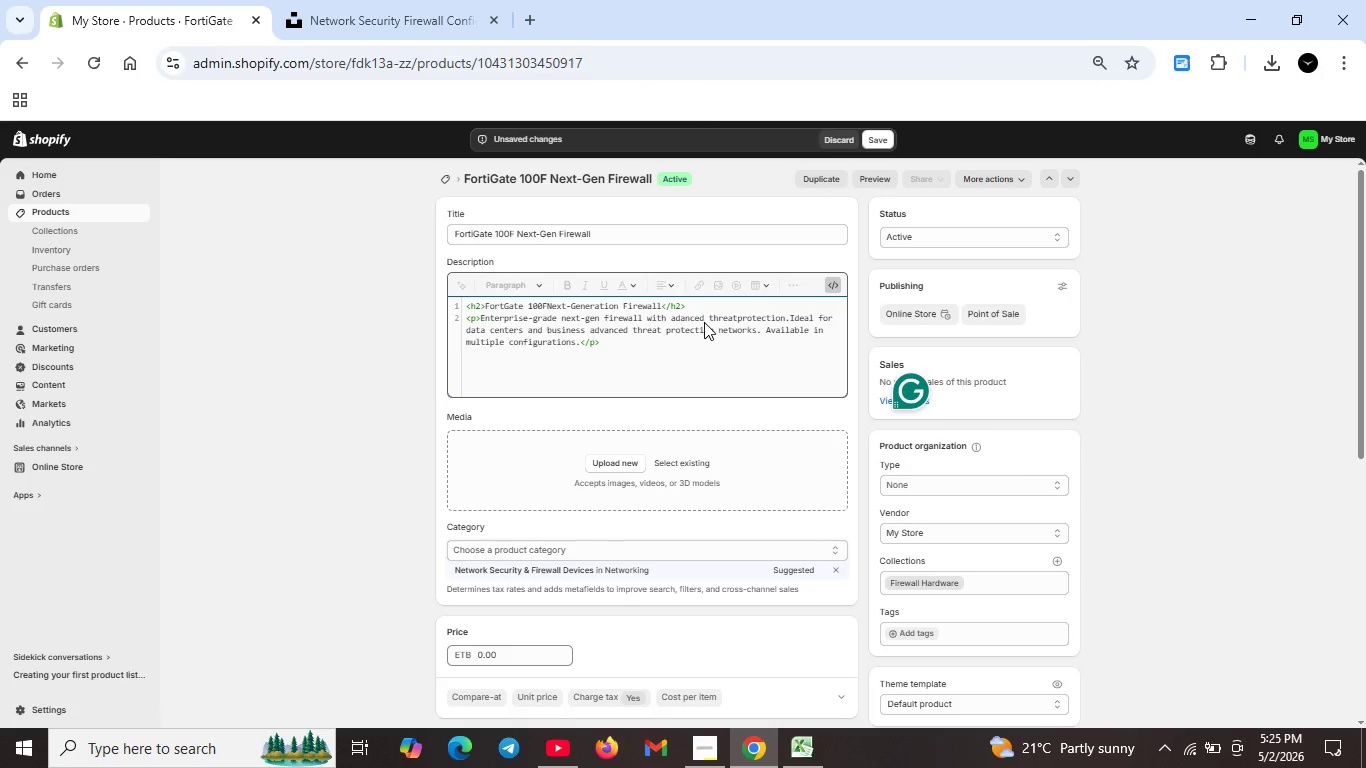 
left_click([736, 318])
 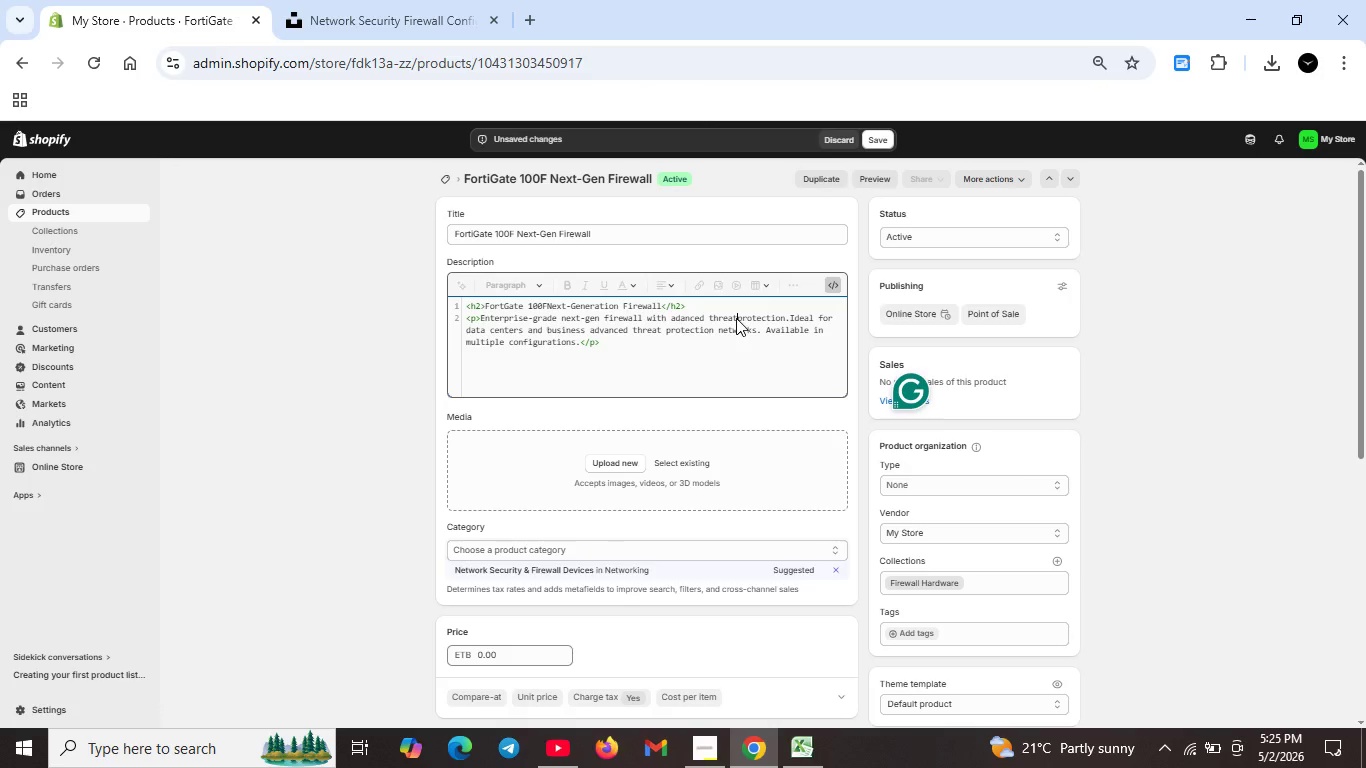 
key(Space)
 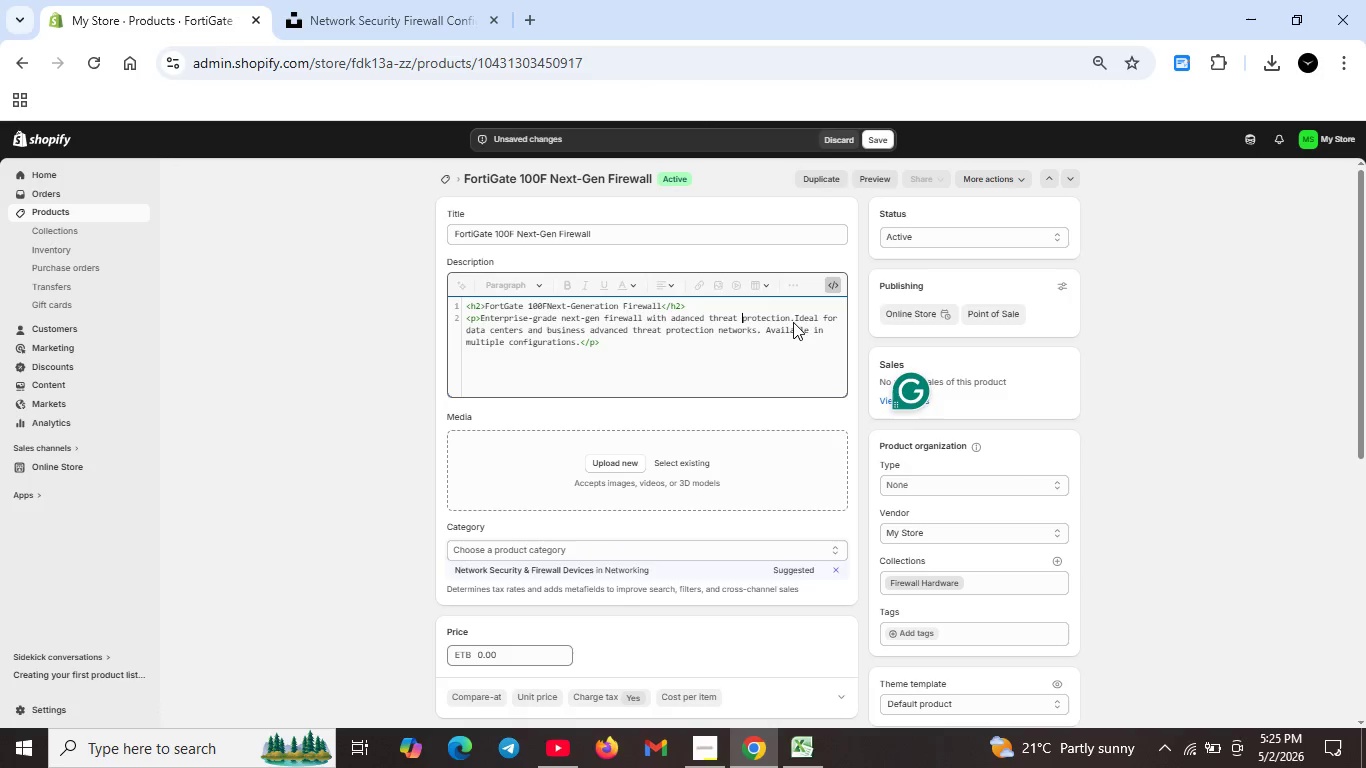 
left_click([794, 322])
 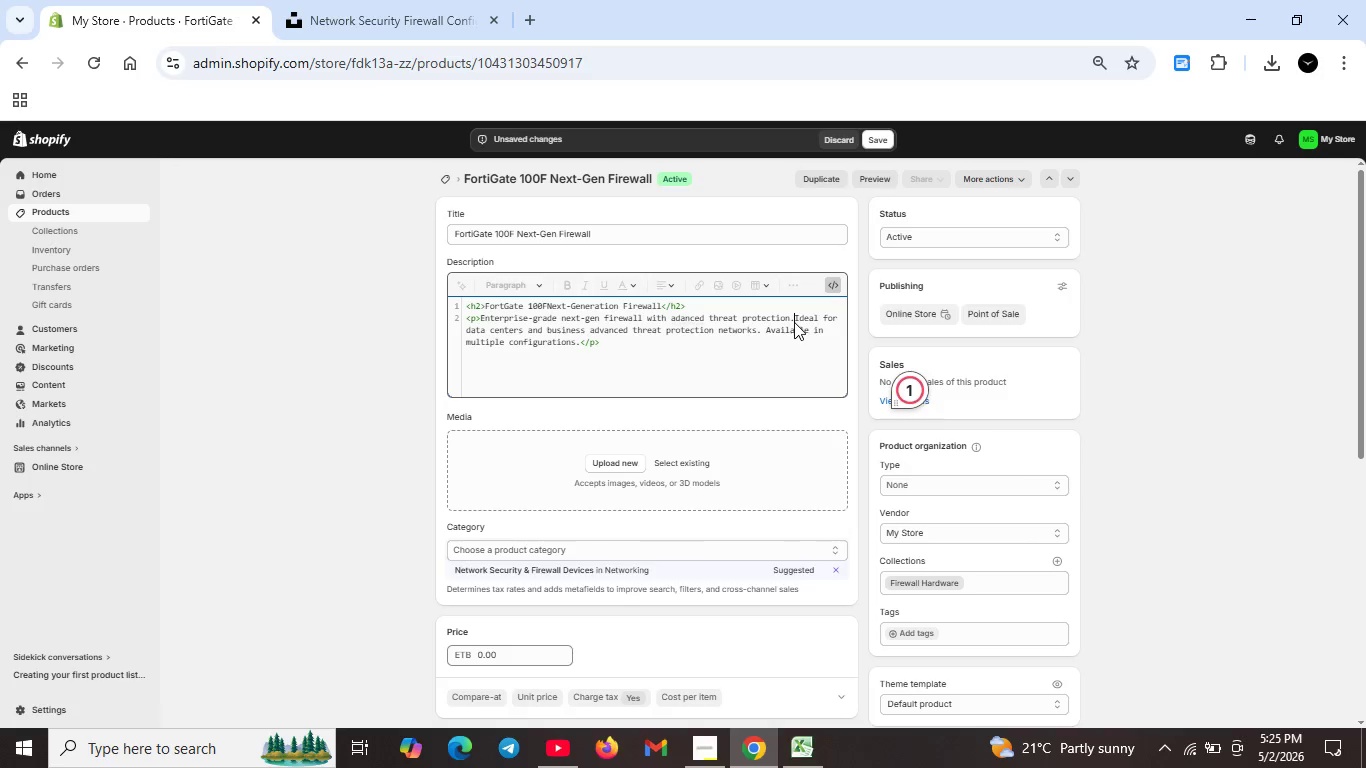 
key(Space)
 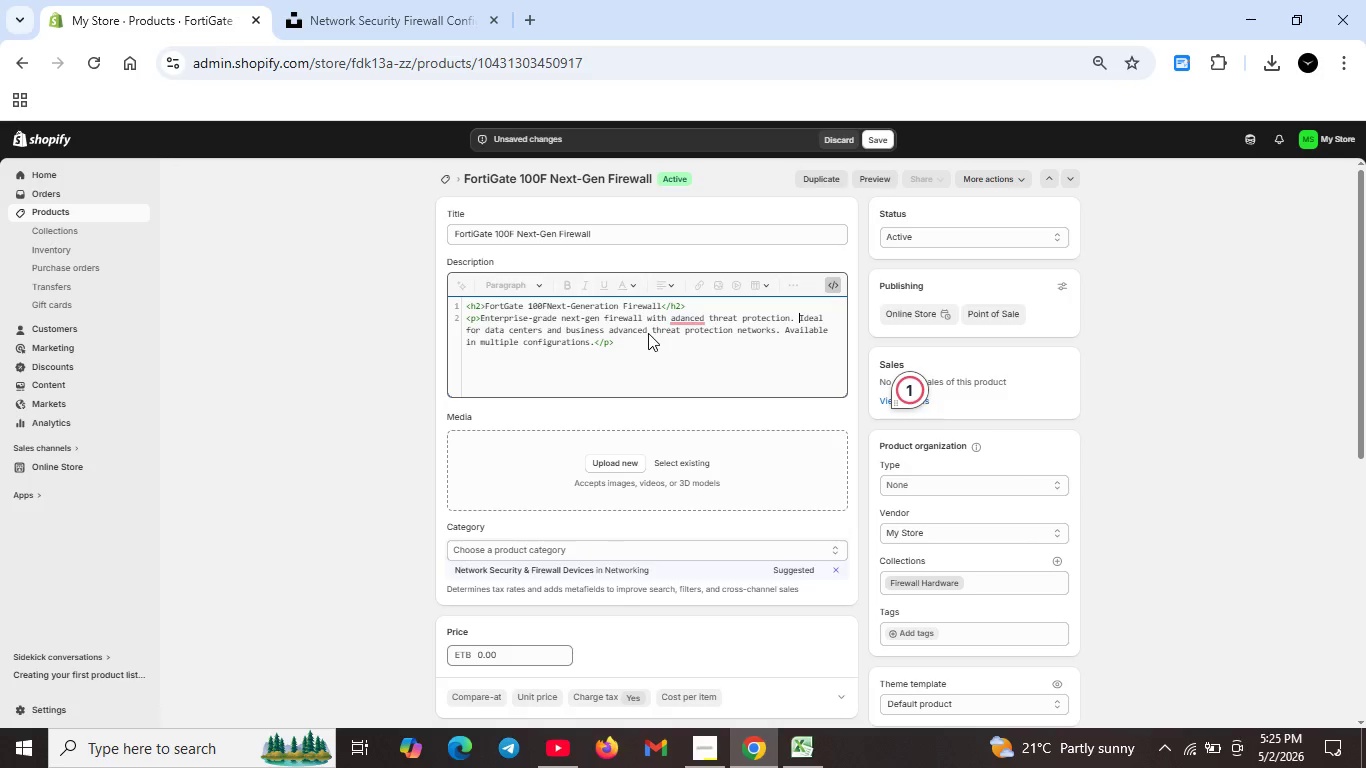 
left_click([682, 319])
 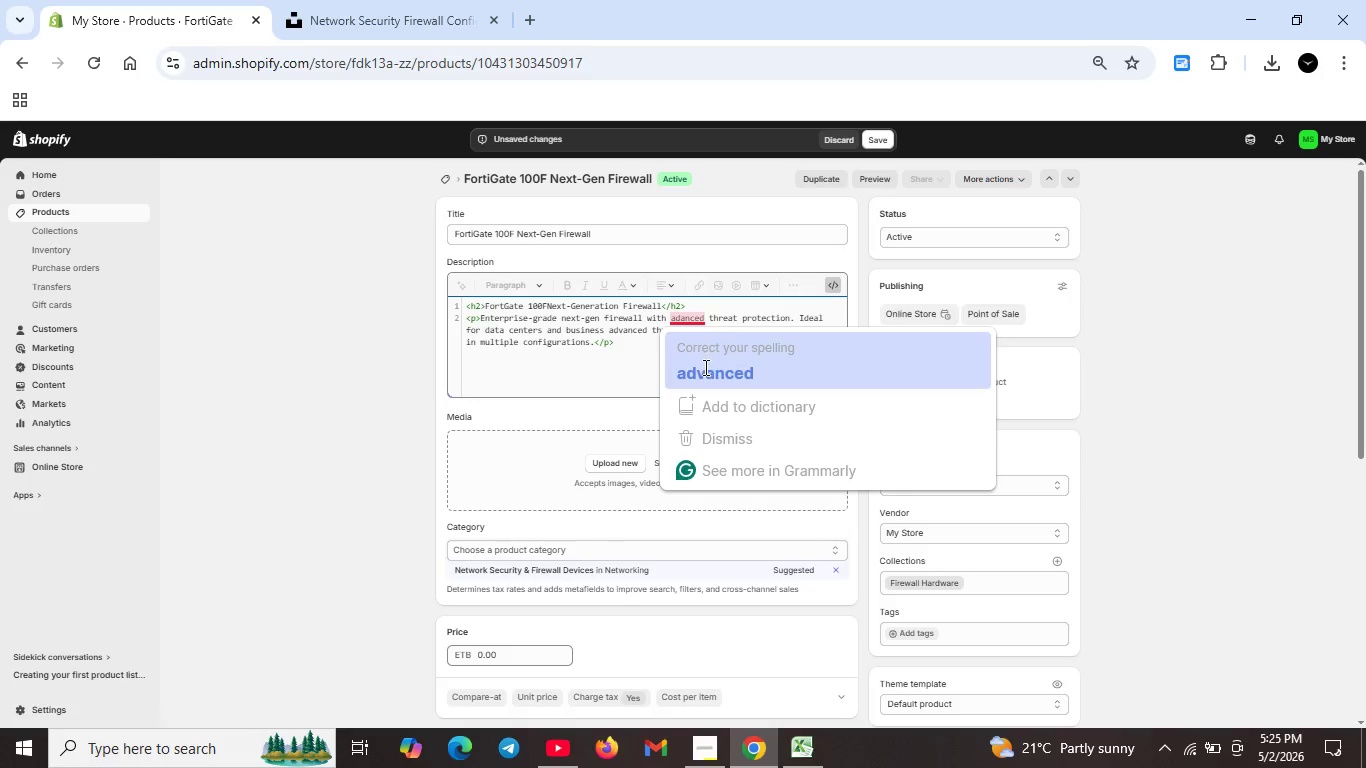 
left_click([704, 367])
 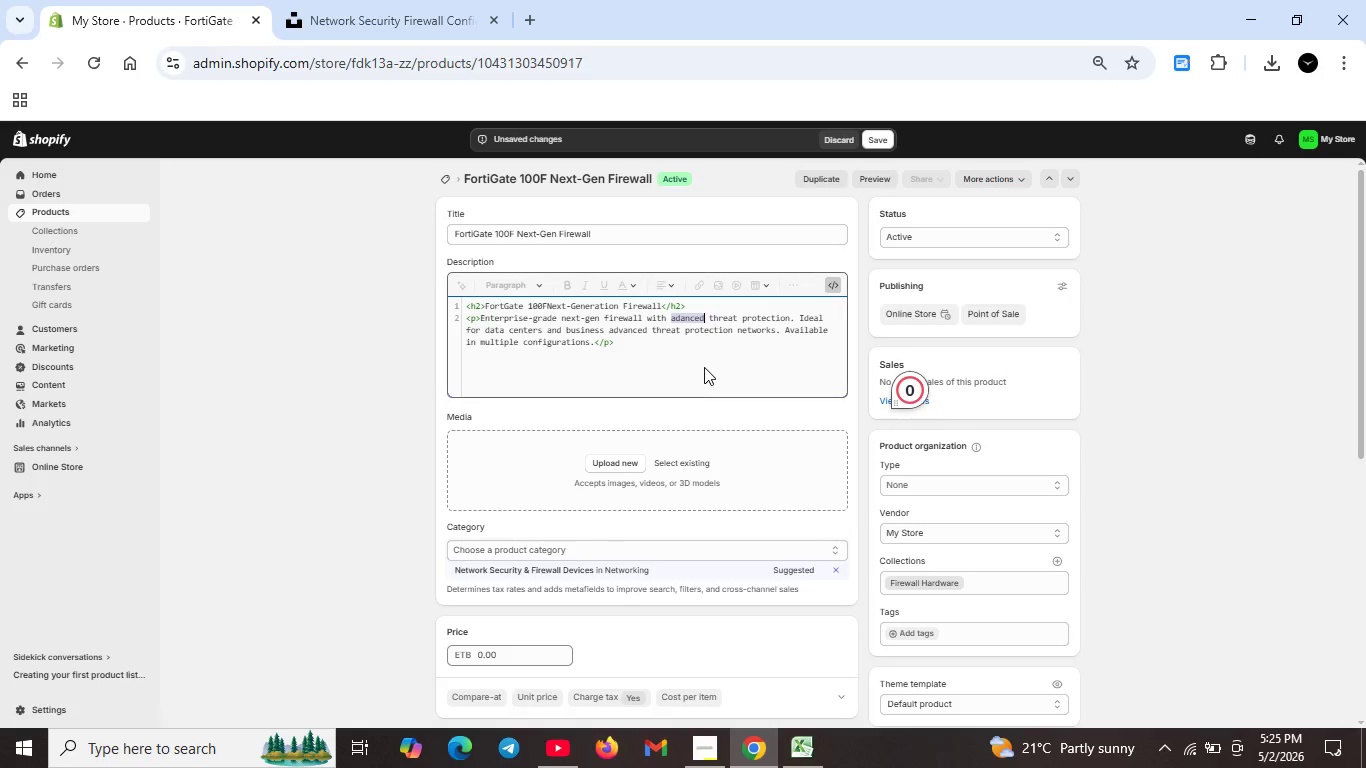 
key(Unknown)
 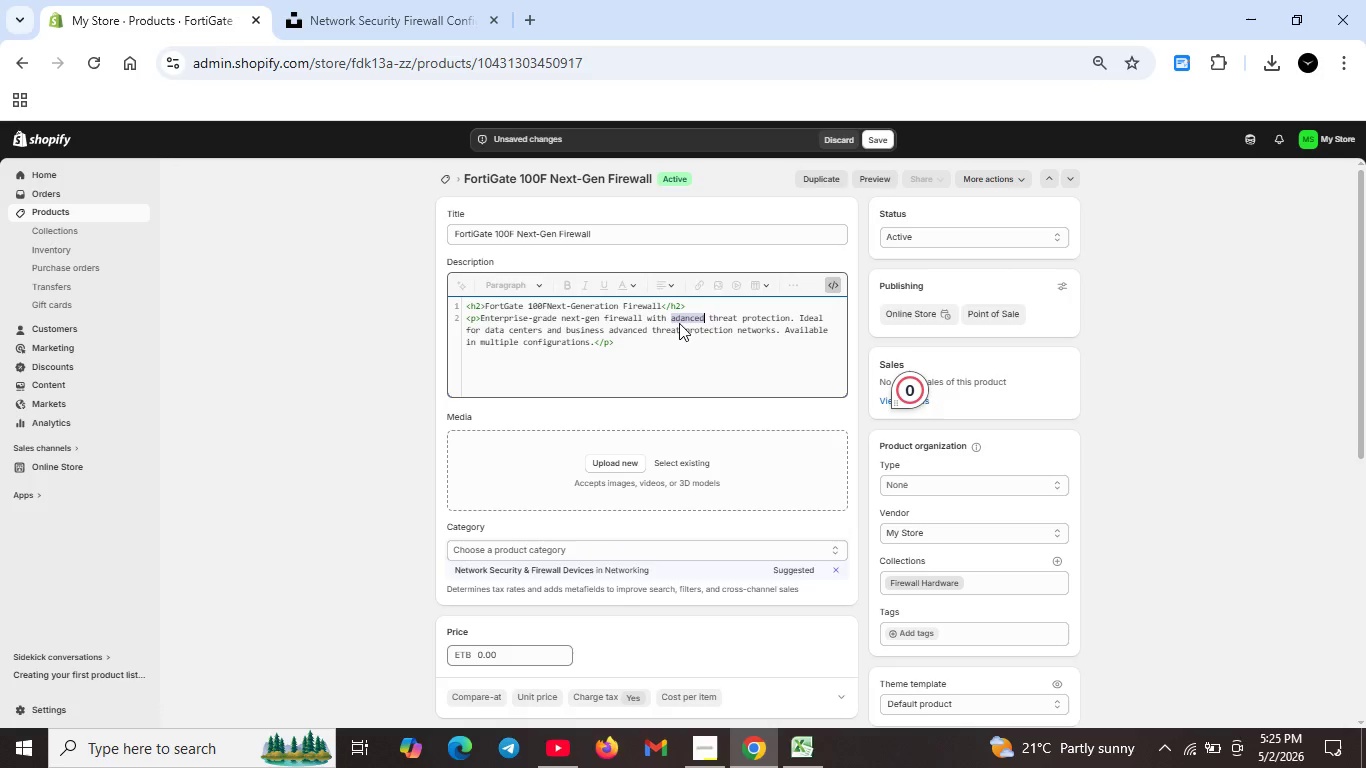 
key(Unknown)
 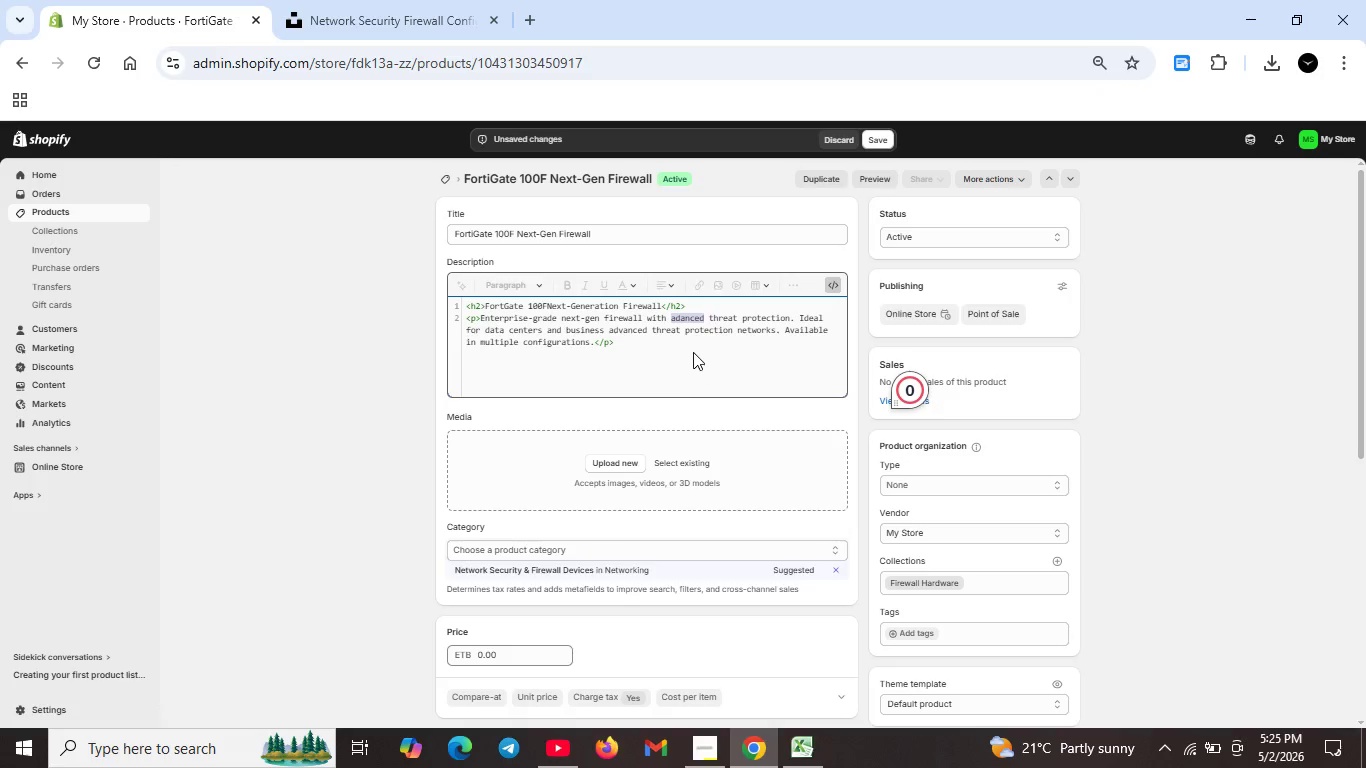 
key(Unknown)
 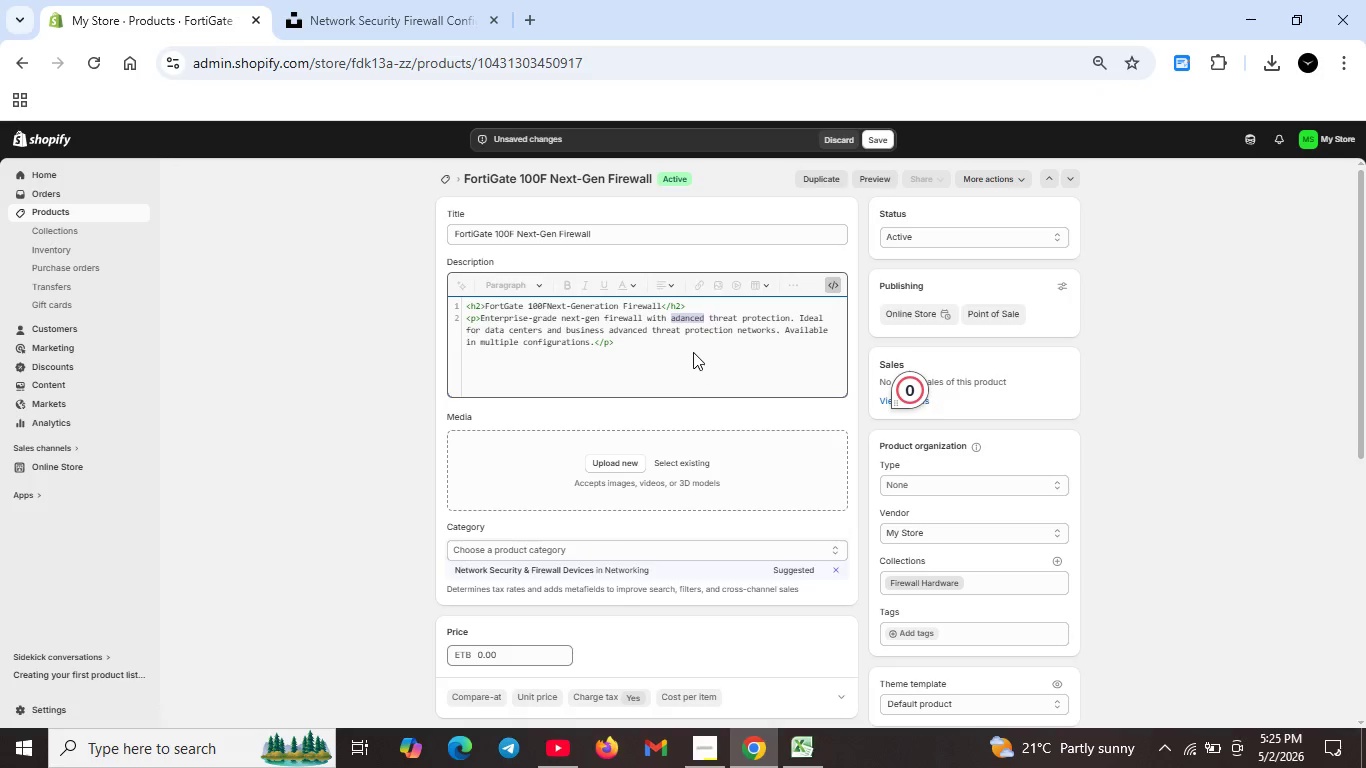 
key(Unknown)
 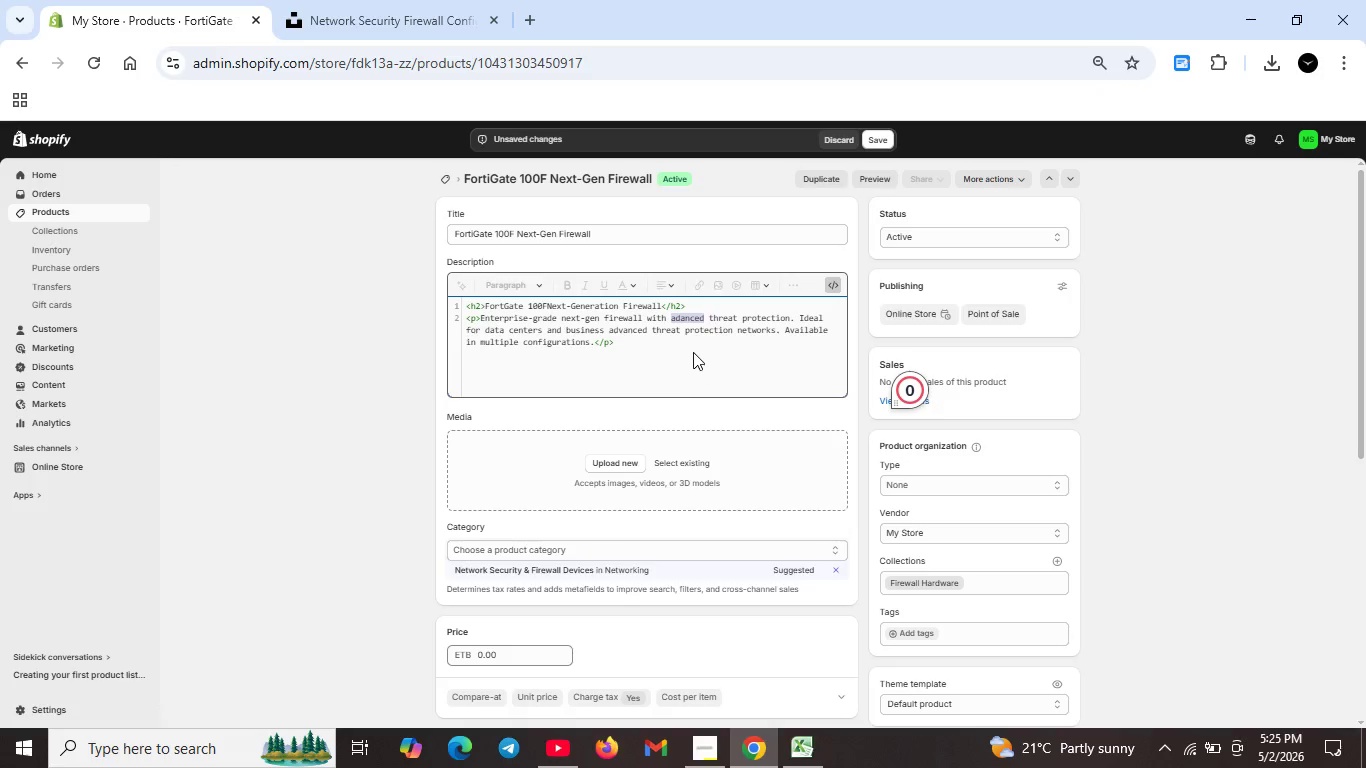 
key(Unknown)
 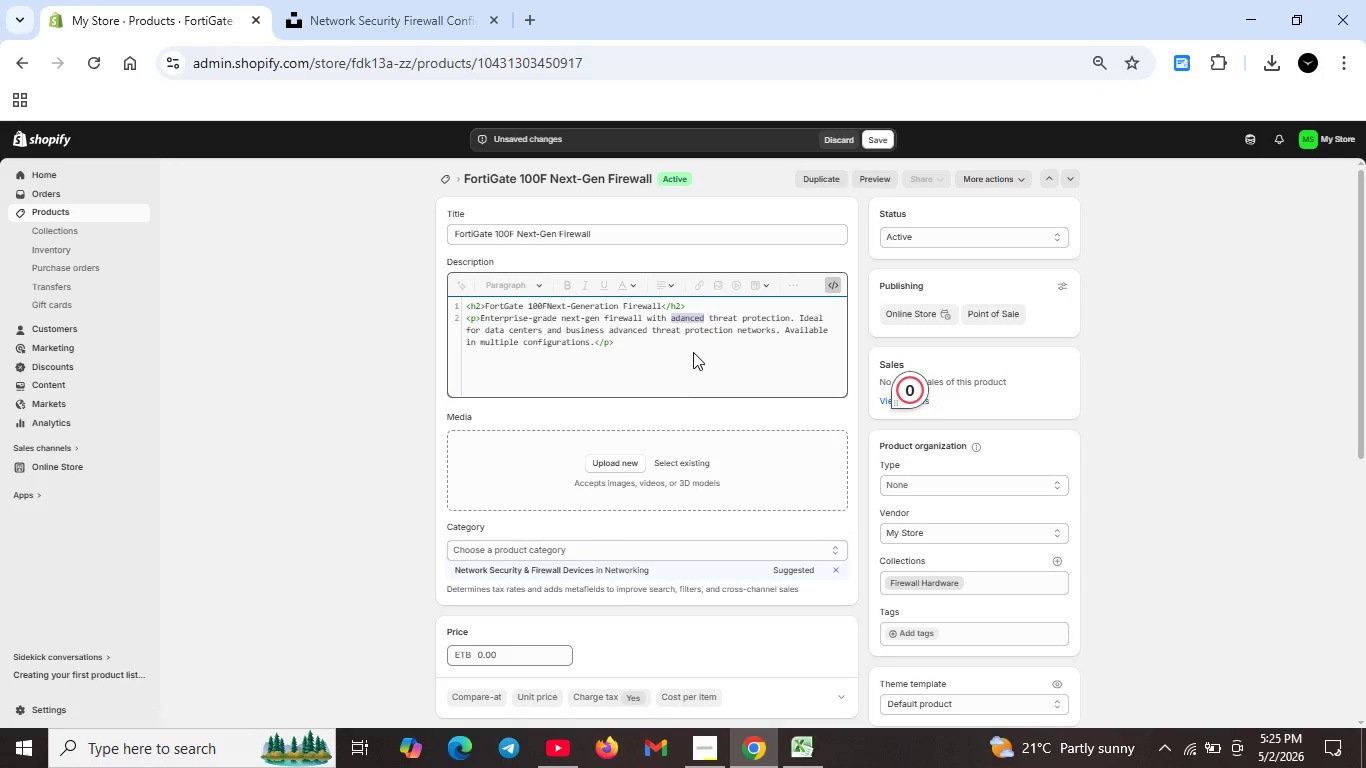 
left_click([679, 320])
 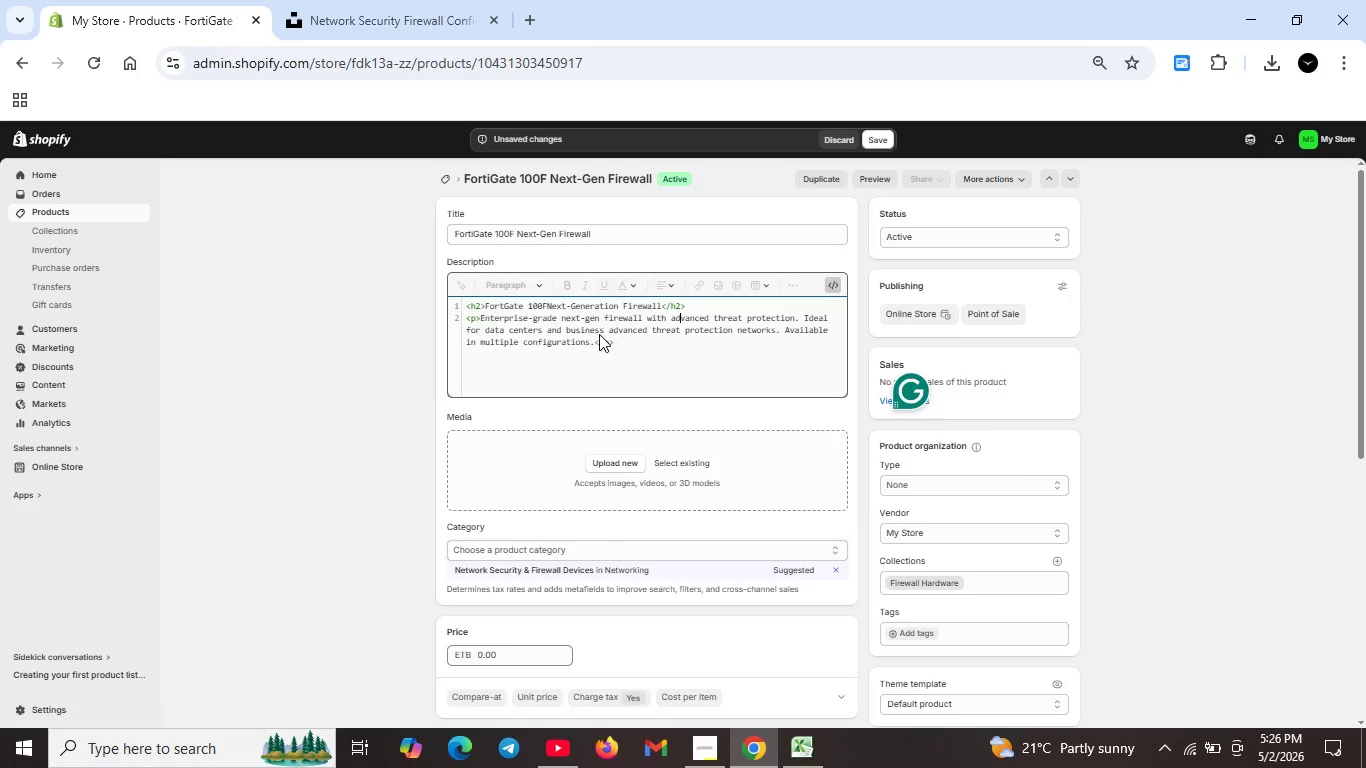 
wait(31.92)
 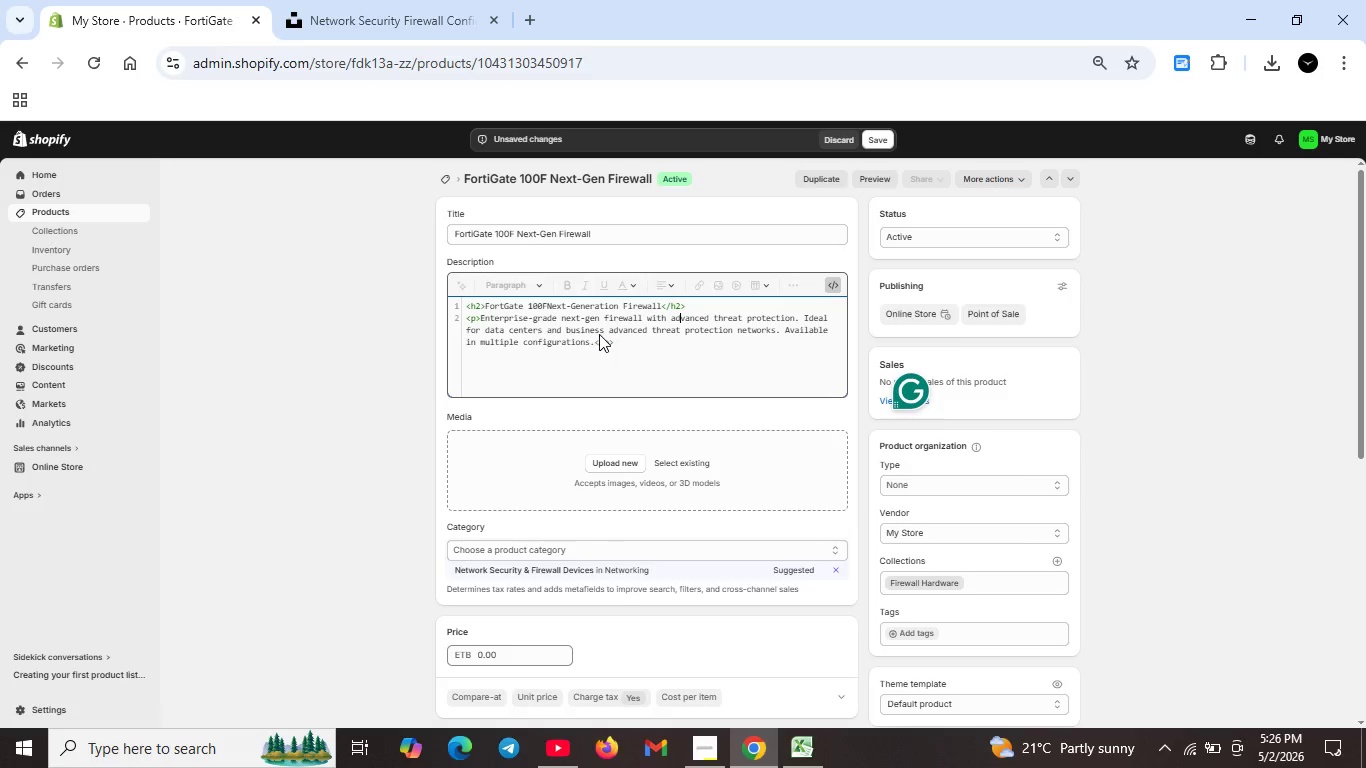 
left_click_drag(start_coordinate=[612, 331], to_coordinate=[735, 336])
 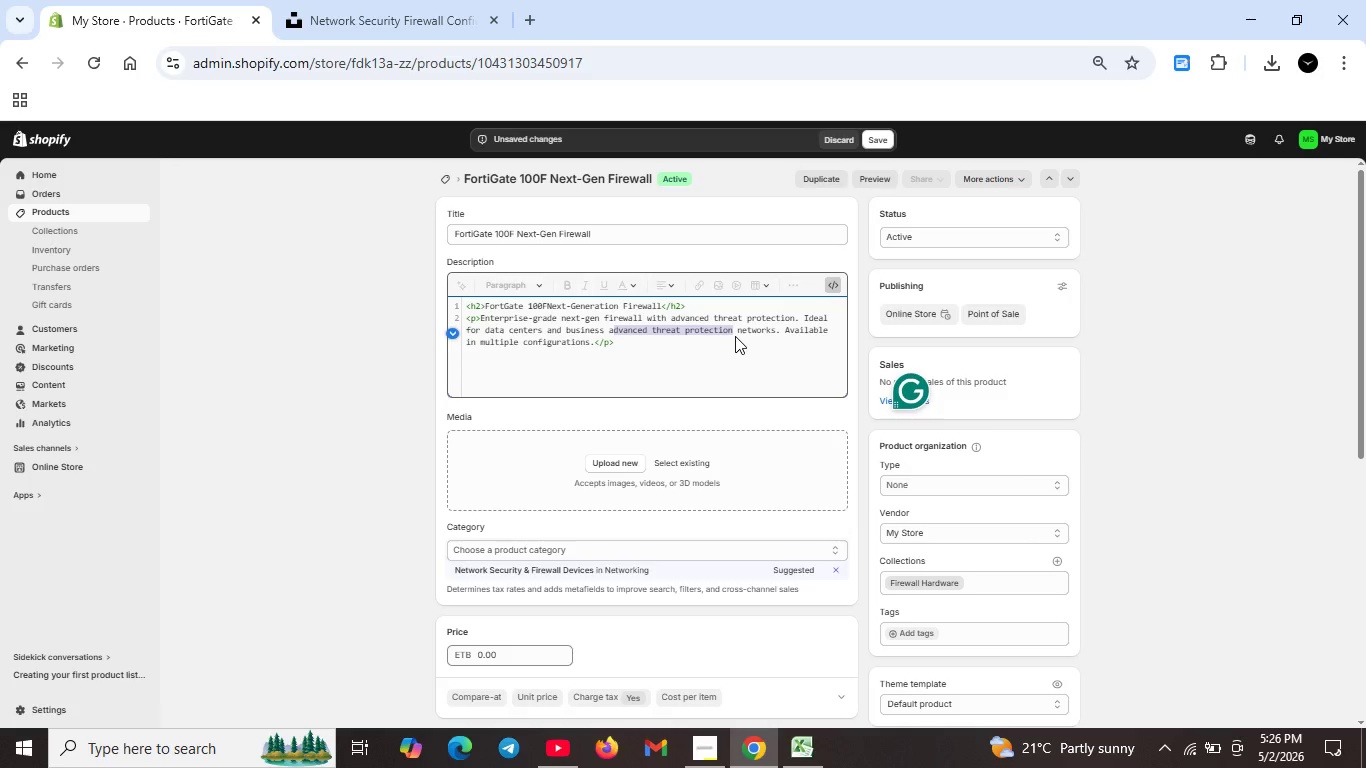 
key(Backspace)
 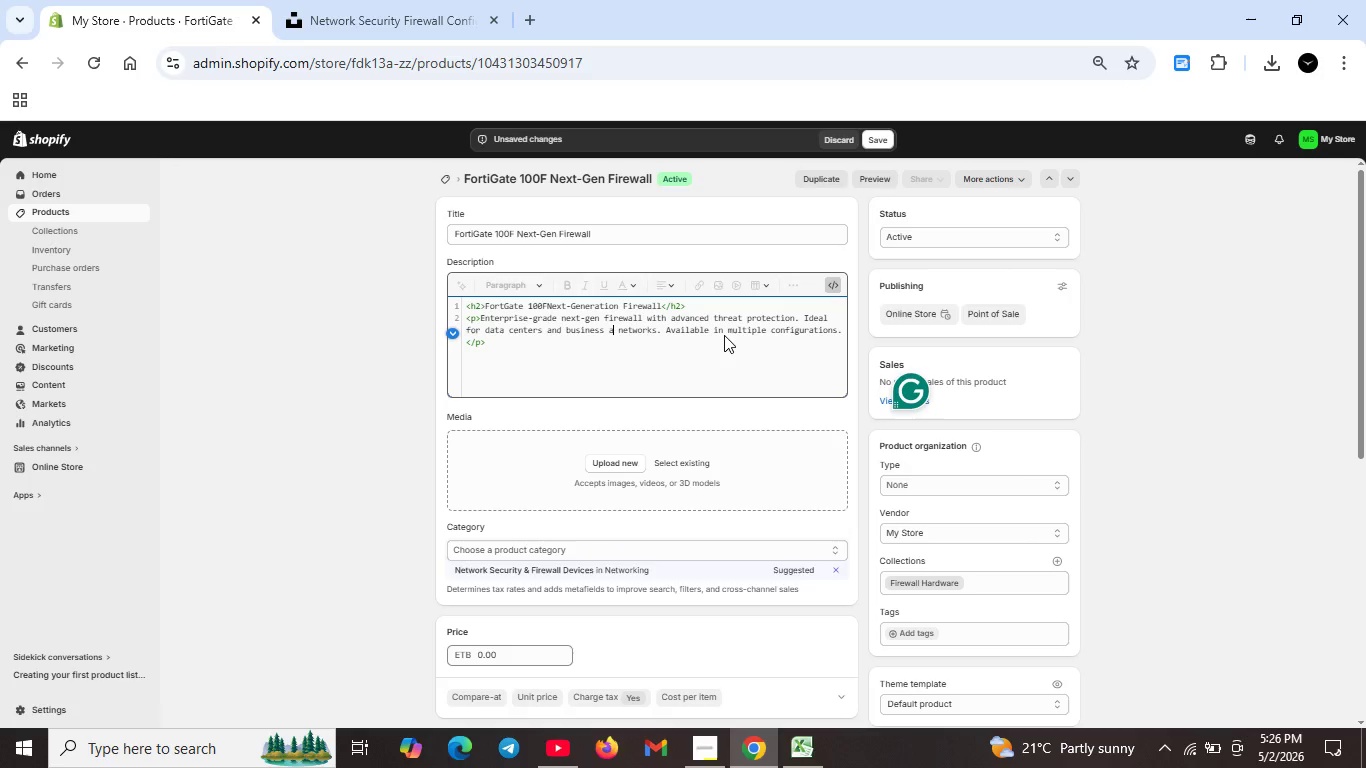 
key(Backspace)
 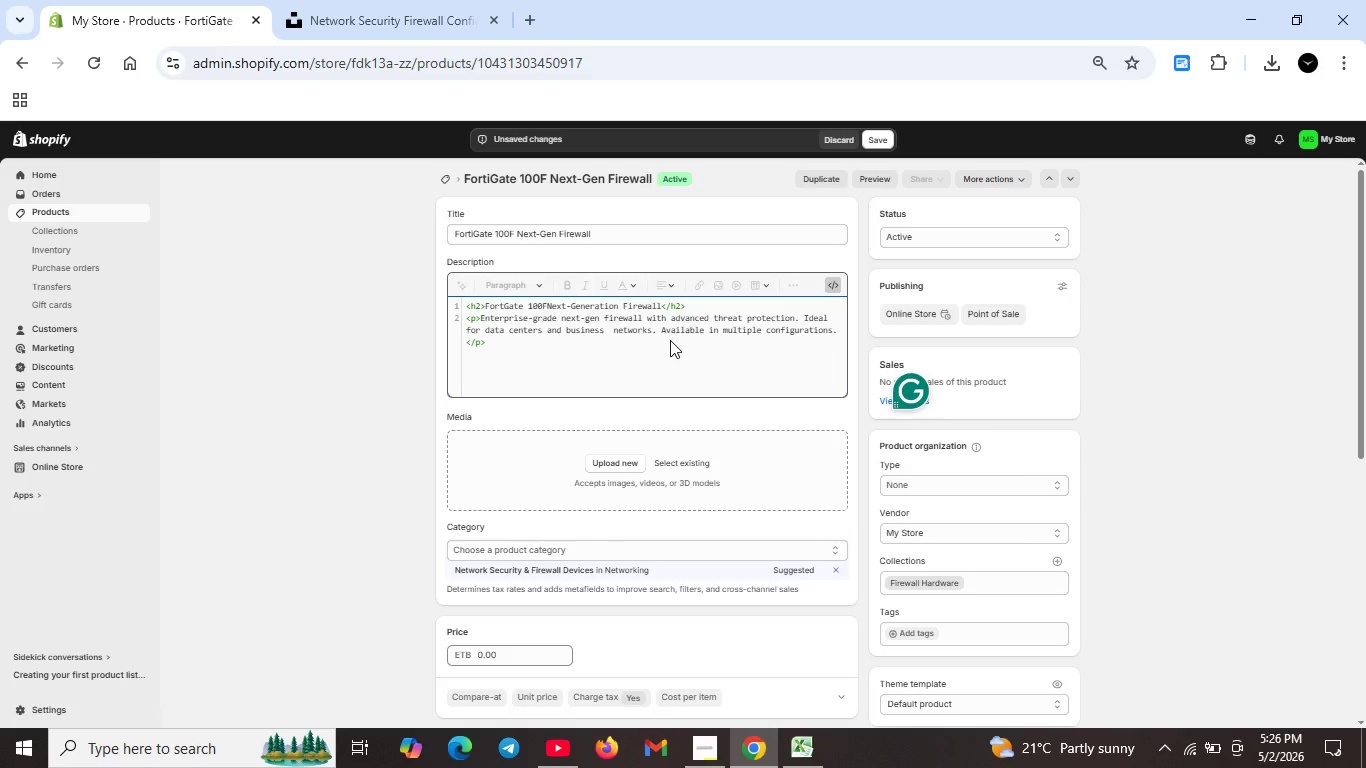 
key(Backspace)
 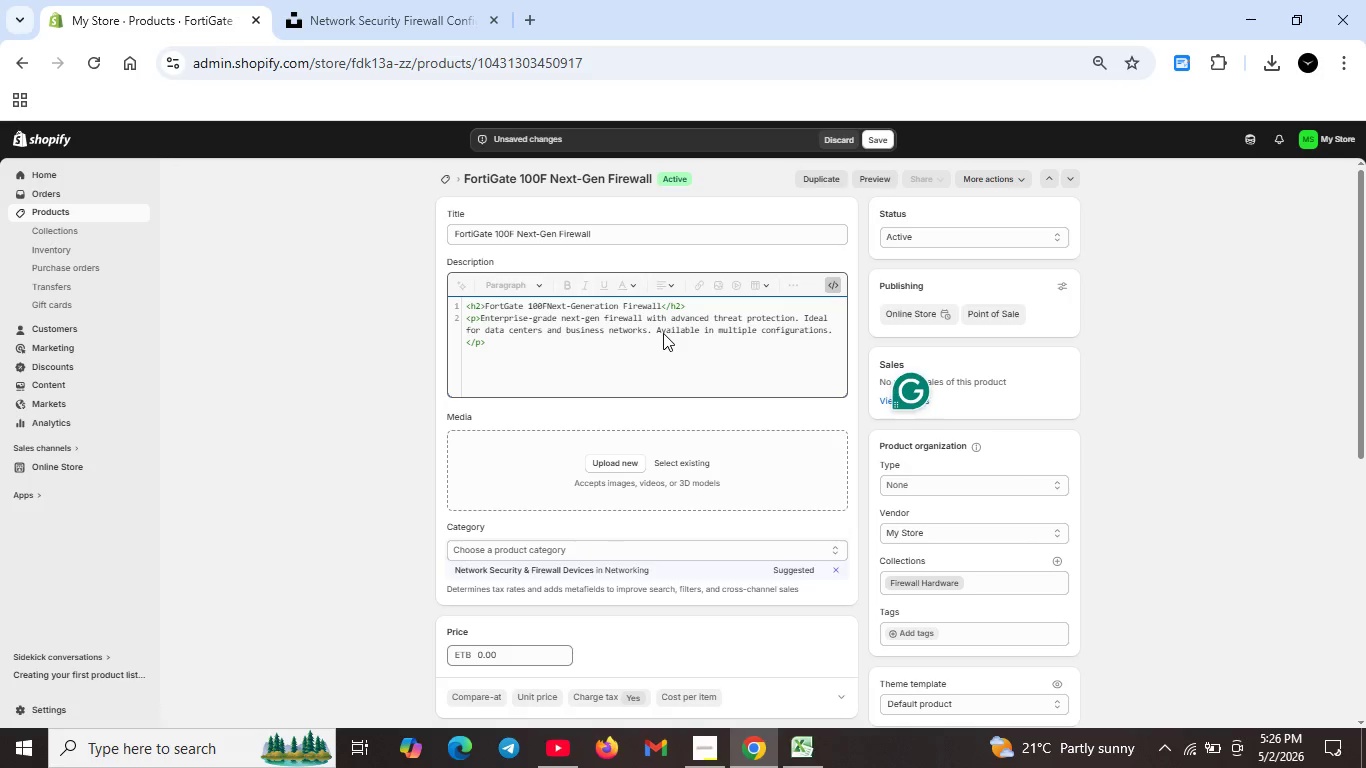 
left_click([498, 359])
 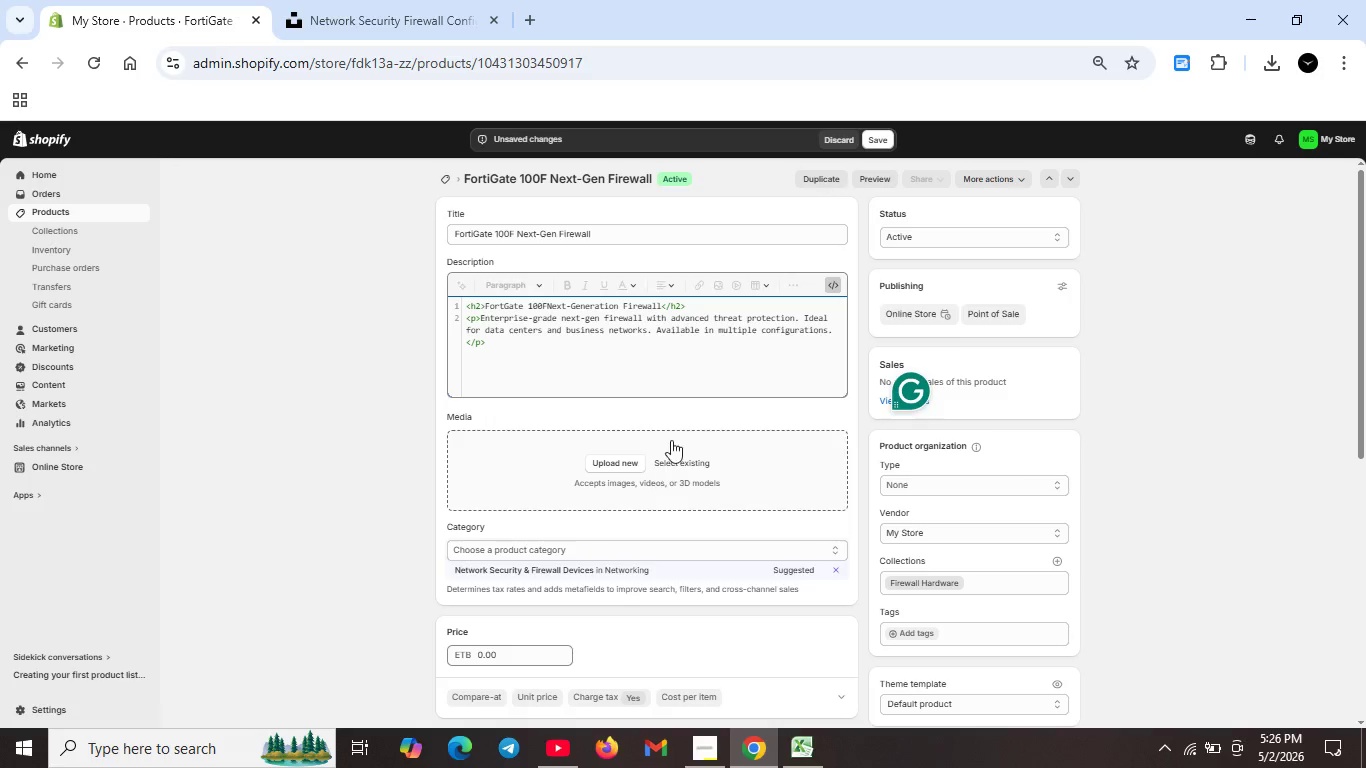 
left_click([883, 135])
 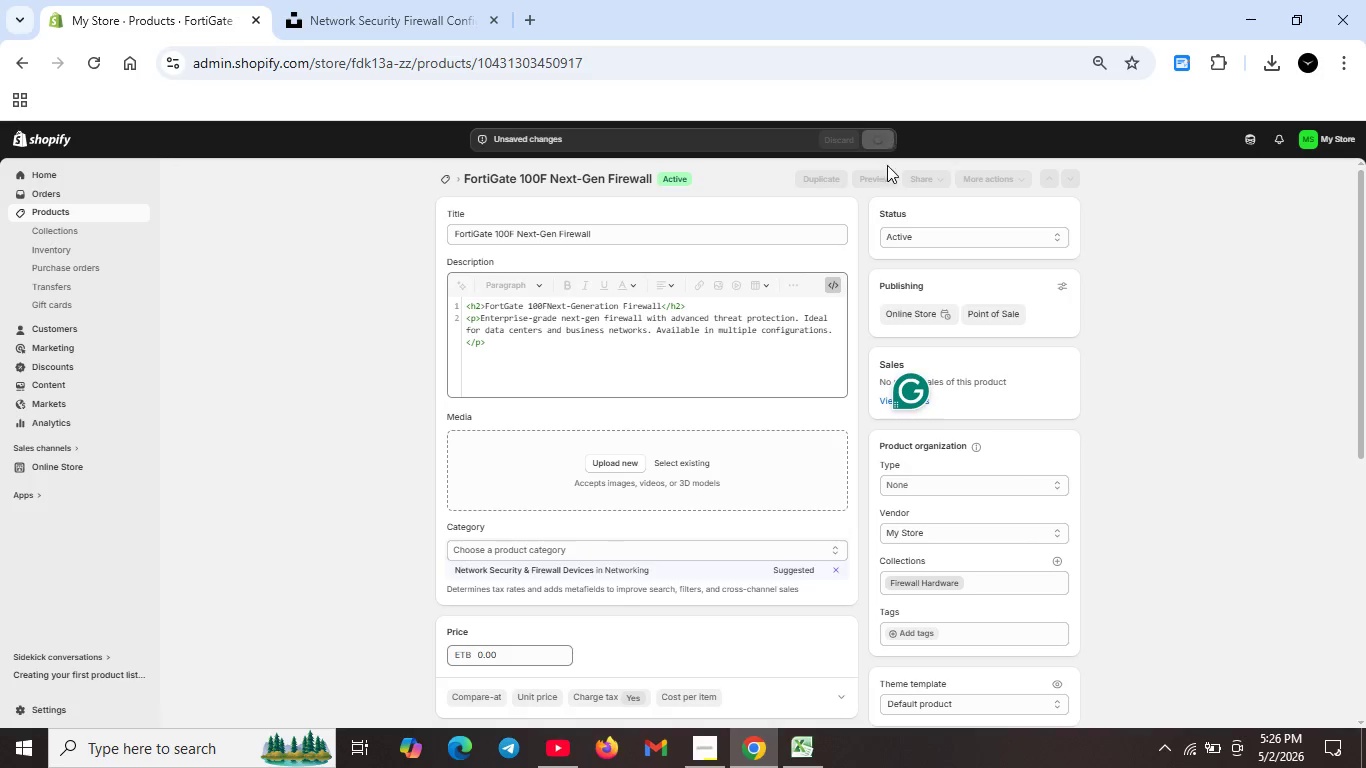 
scroll: coordinate [585, 575], scroll_direction: down, amount: 4.0
 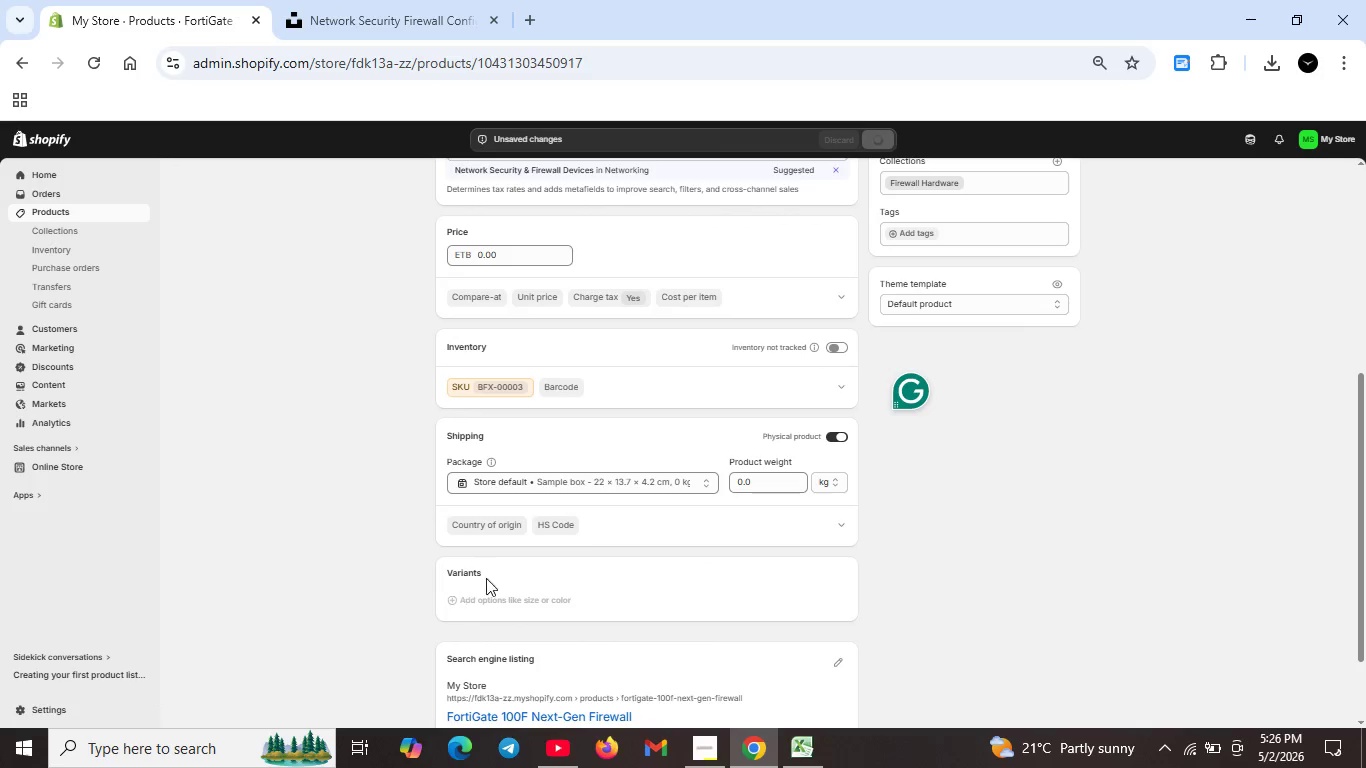 
scroll: coordinate [655, 539], scroll_direction: up, amount: 1.0
 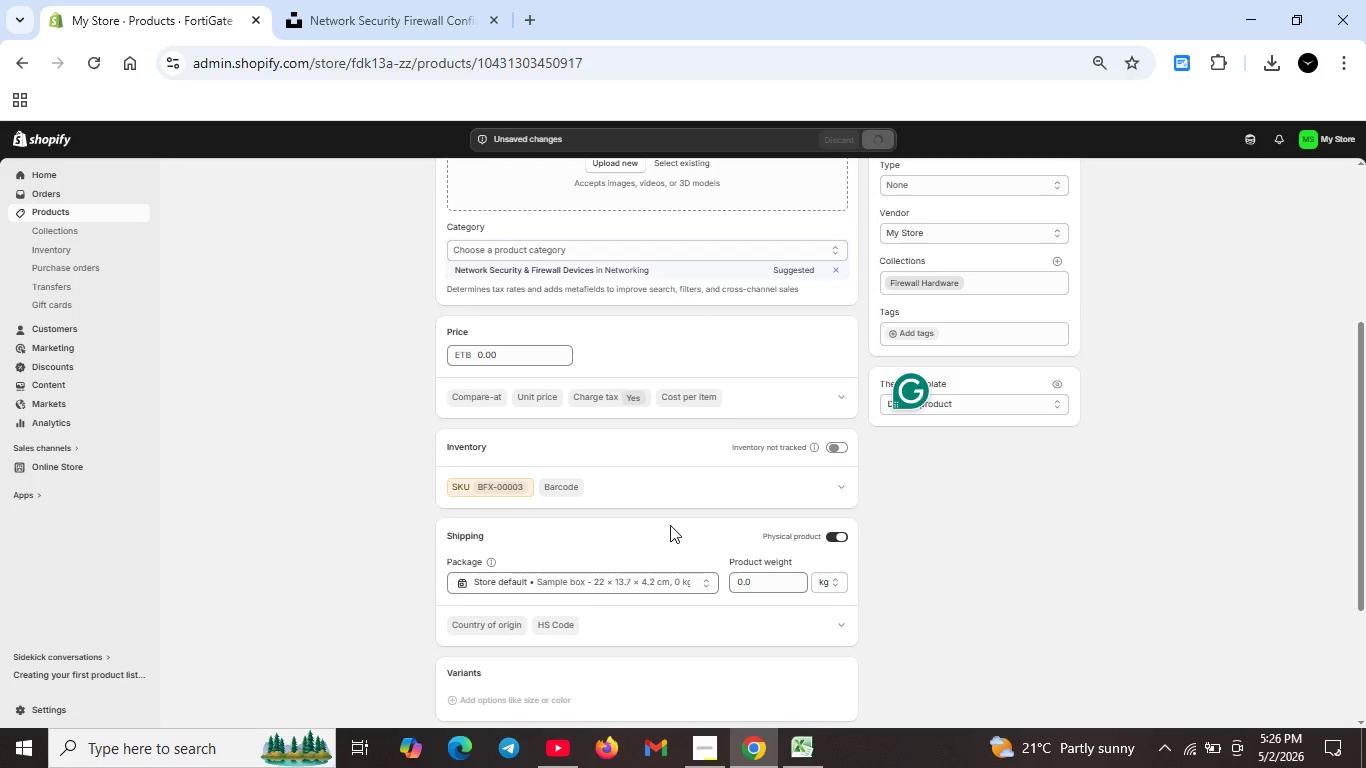 
wait(7.84)
 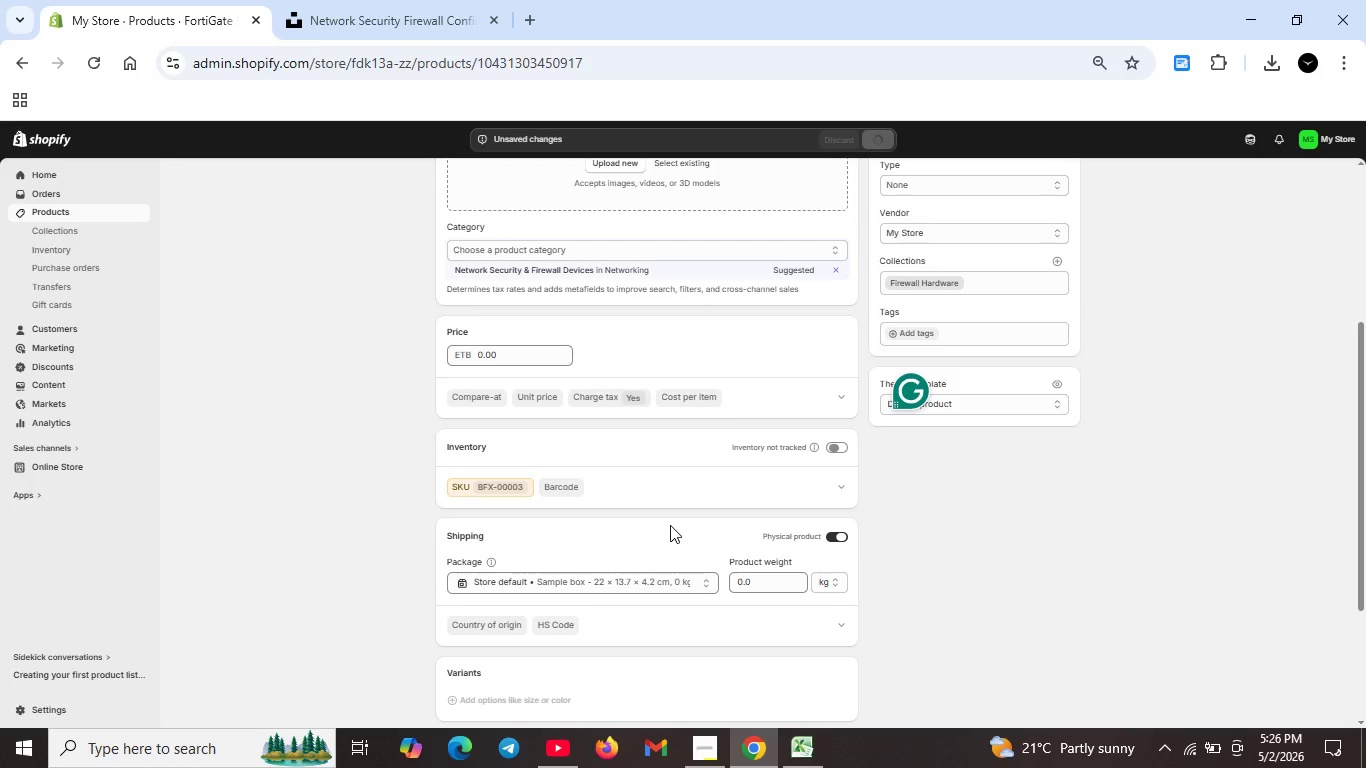 
left_click([457, 681])
 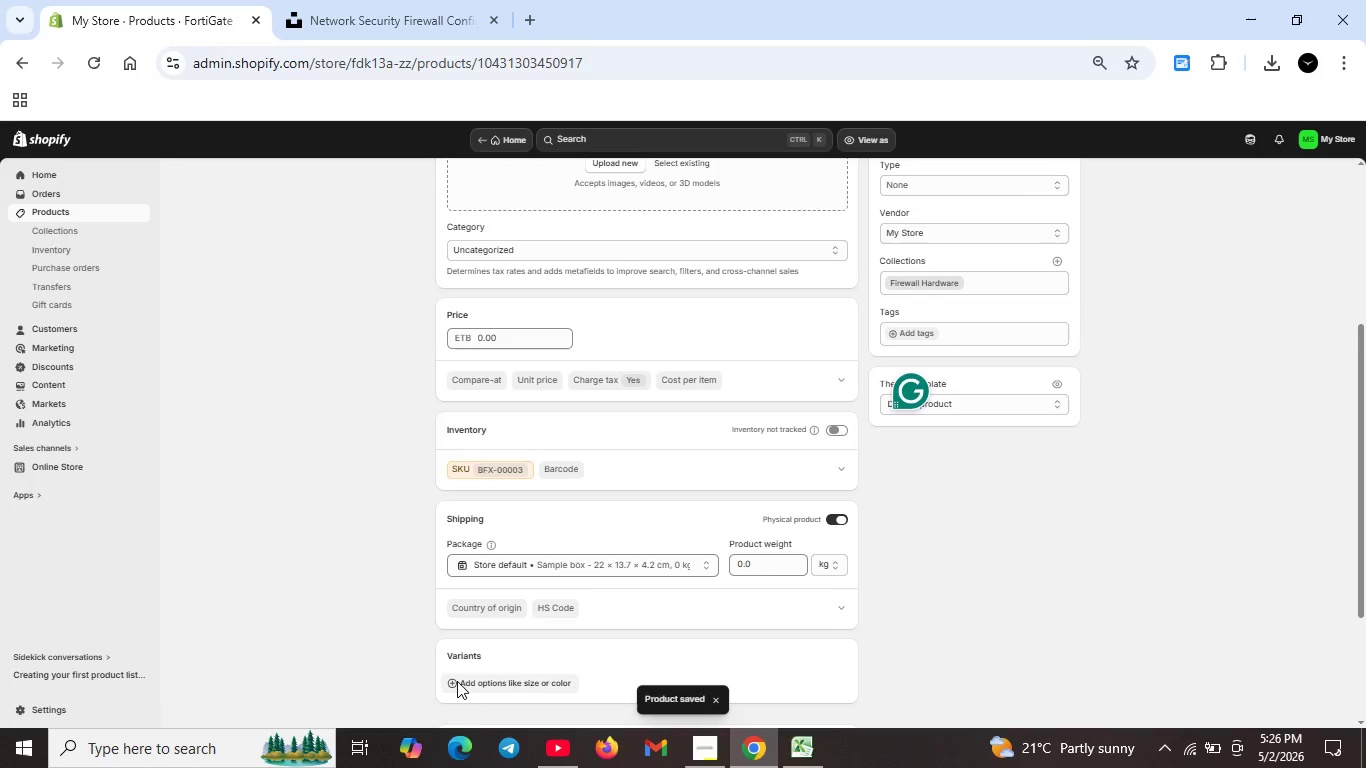 
scroll: coordinate [457, 681], scroll_direction: down, amount: 1.0
 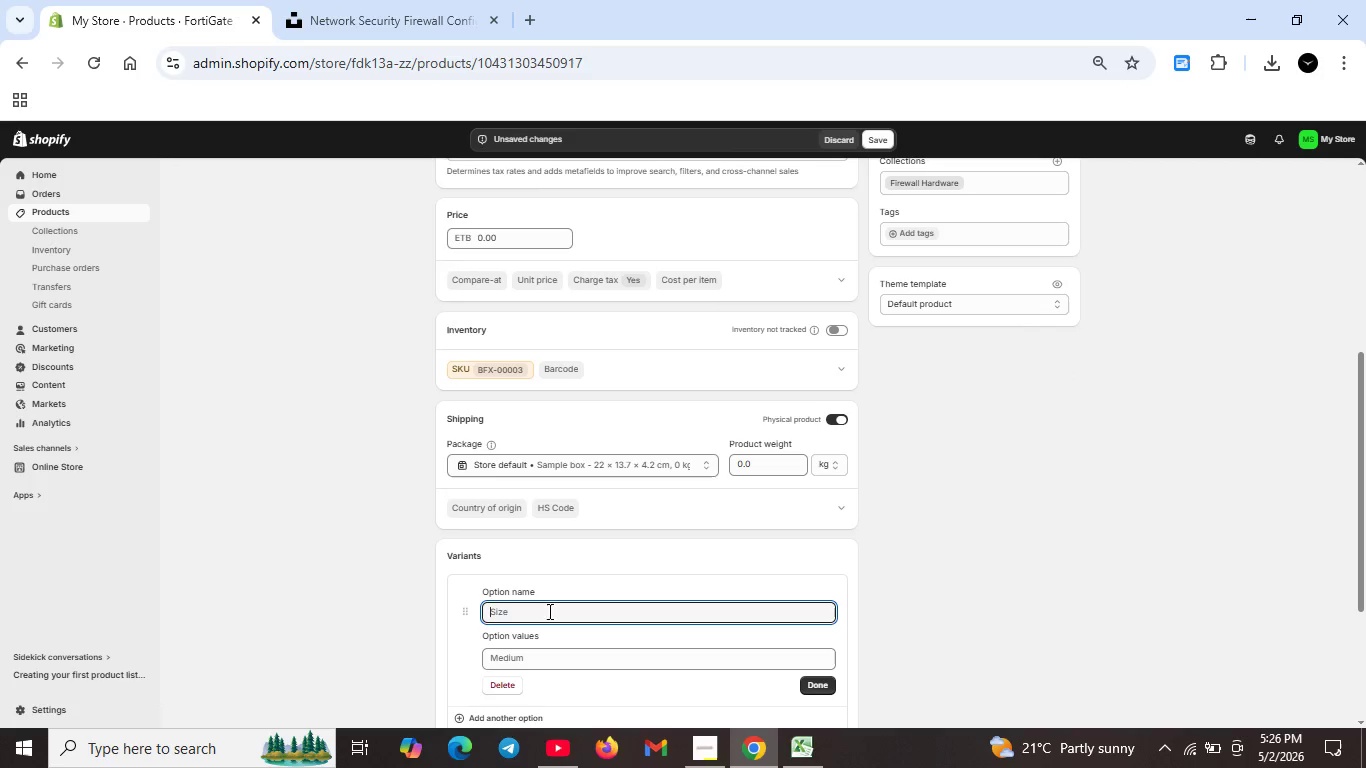 
type(Configuration)
 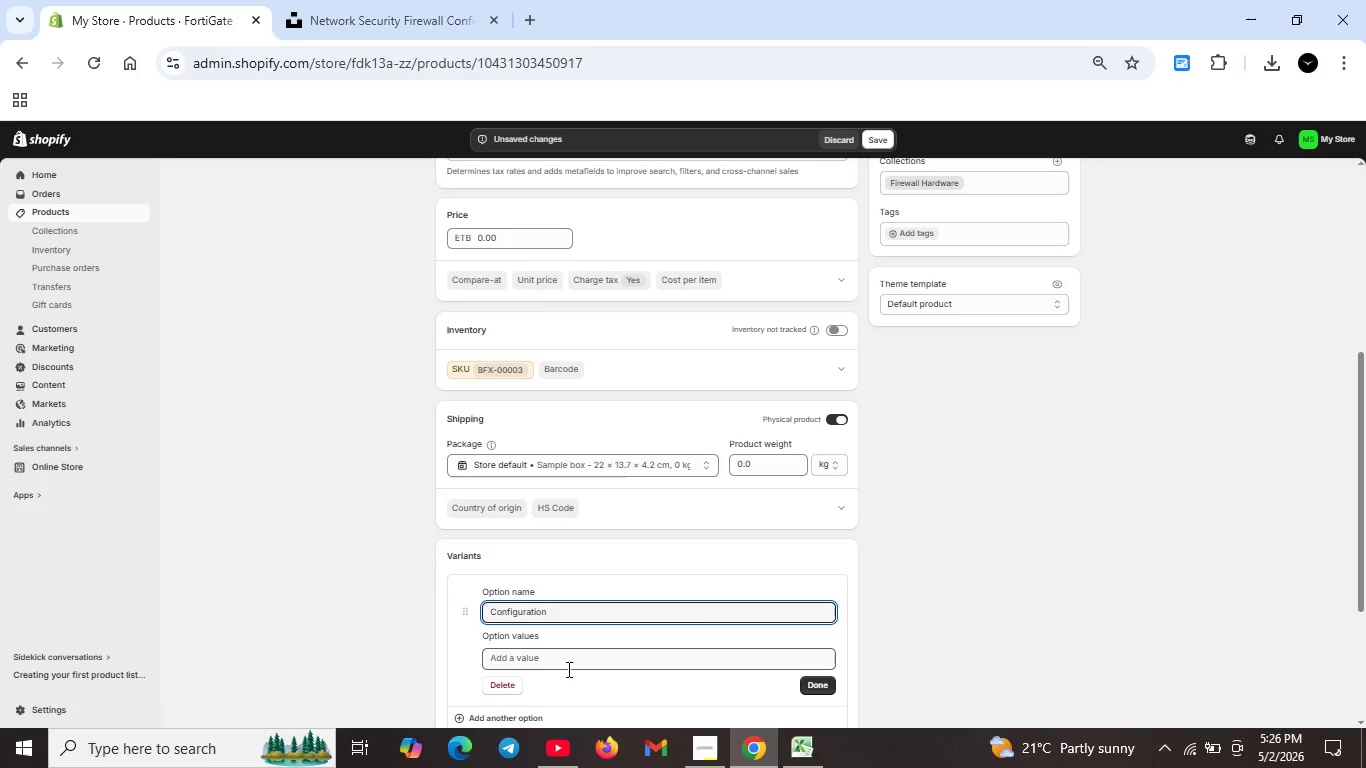 
scroll: coordinate [567, 669], scroll_direction: down, amount: 1.0
 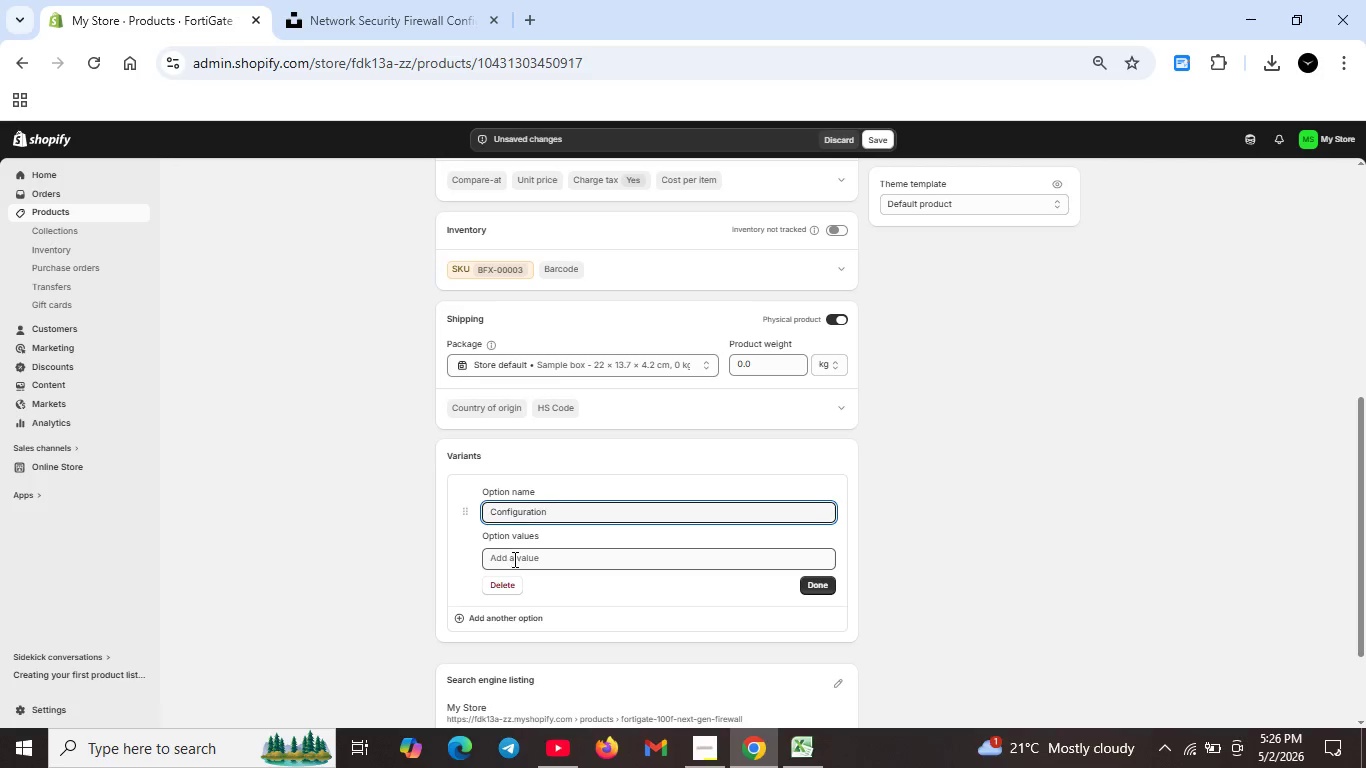 
left_click([513, 559])
 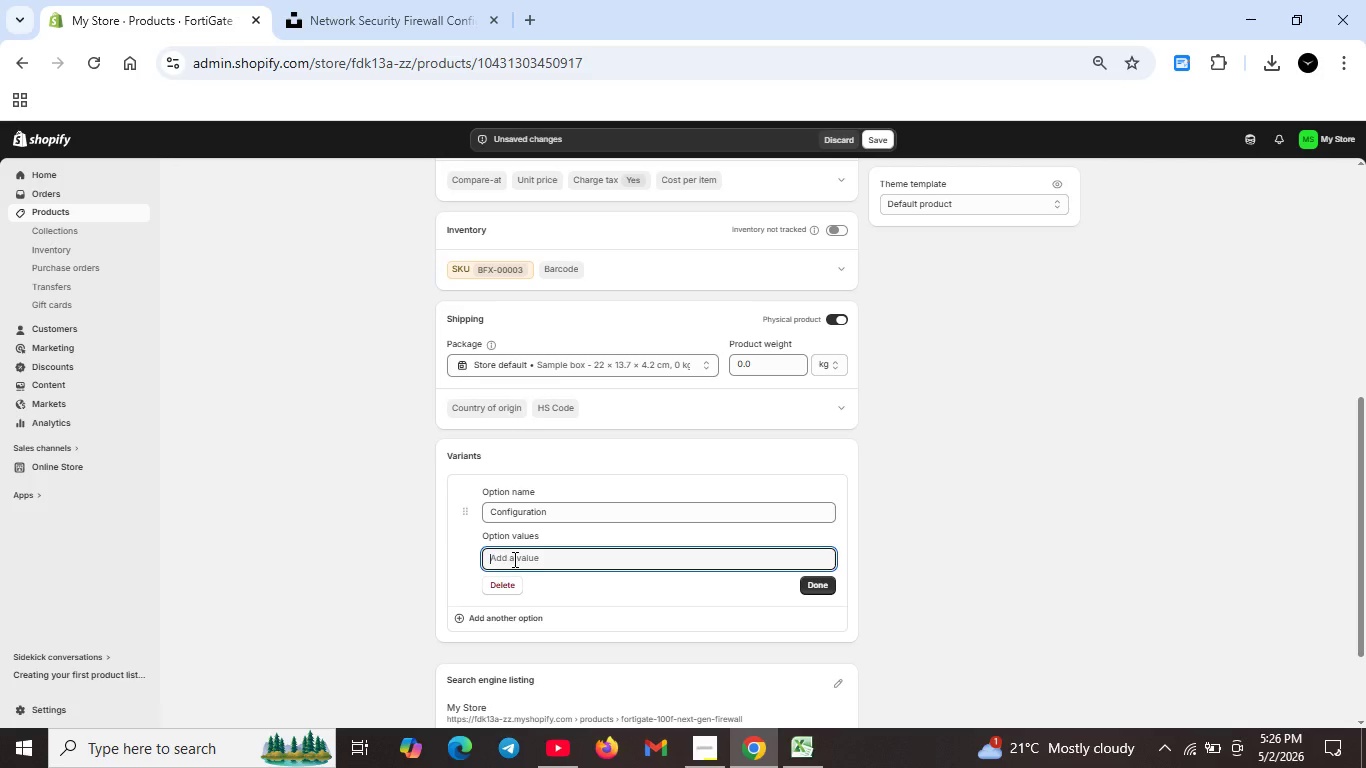 
type(Standard)
 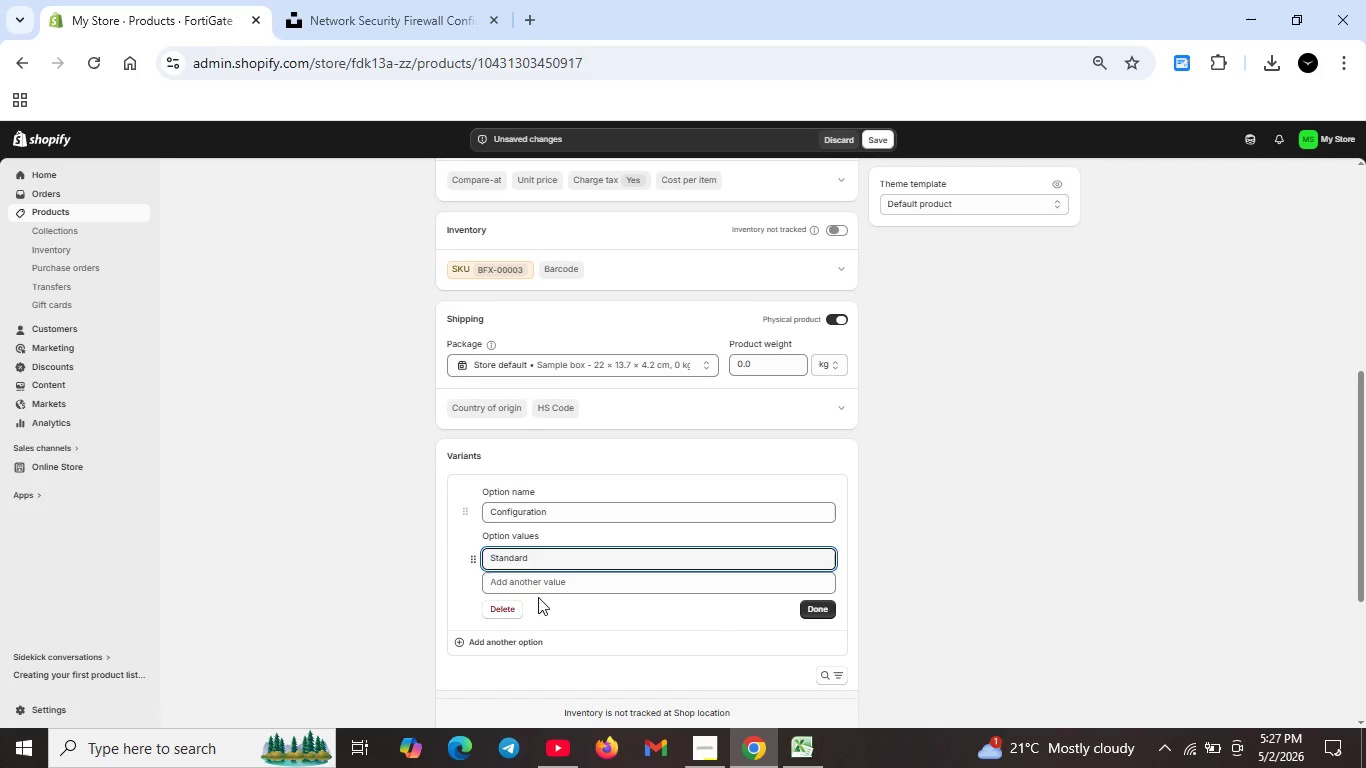 
left_click([541, 588])
 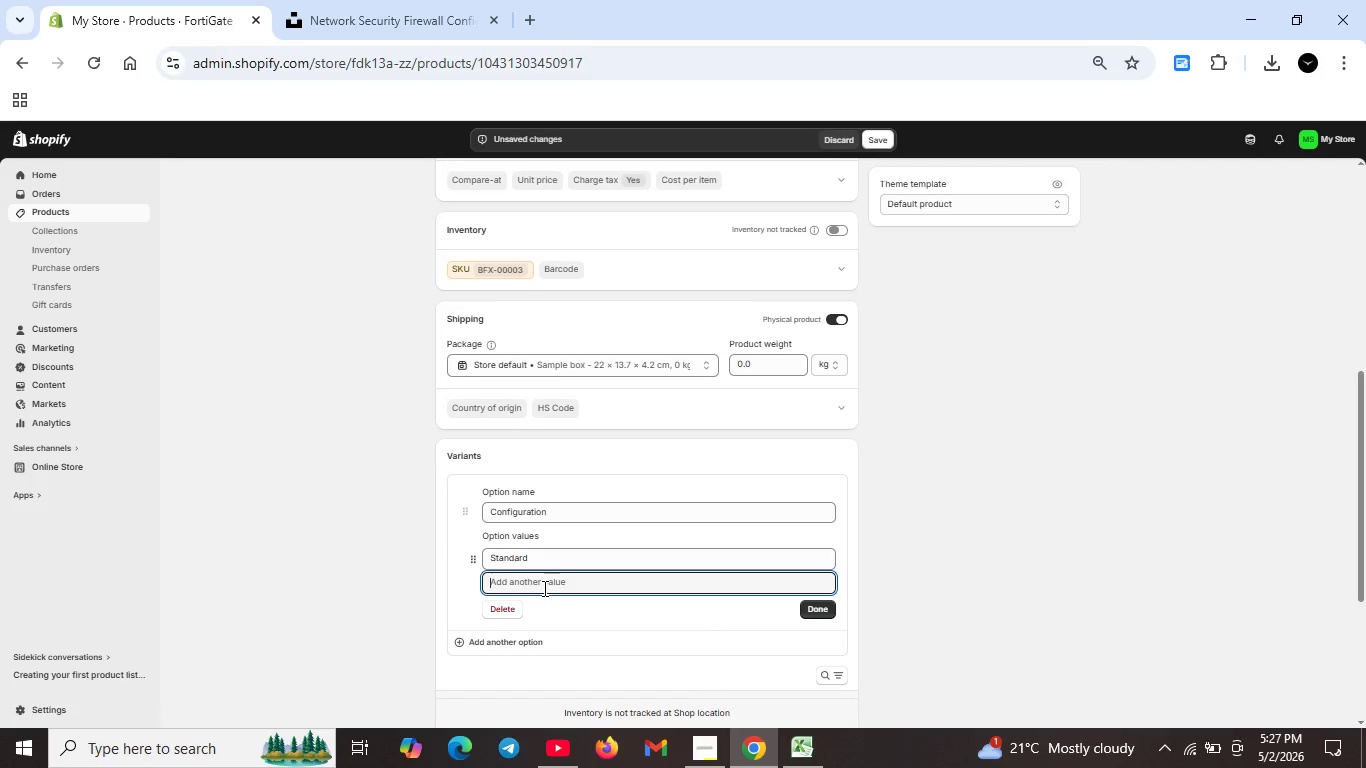 
type(Enetrprise)
 